 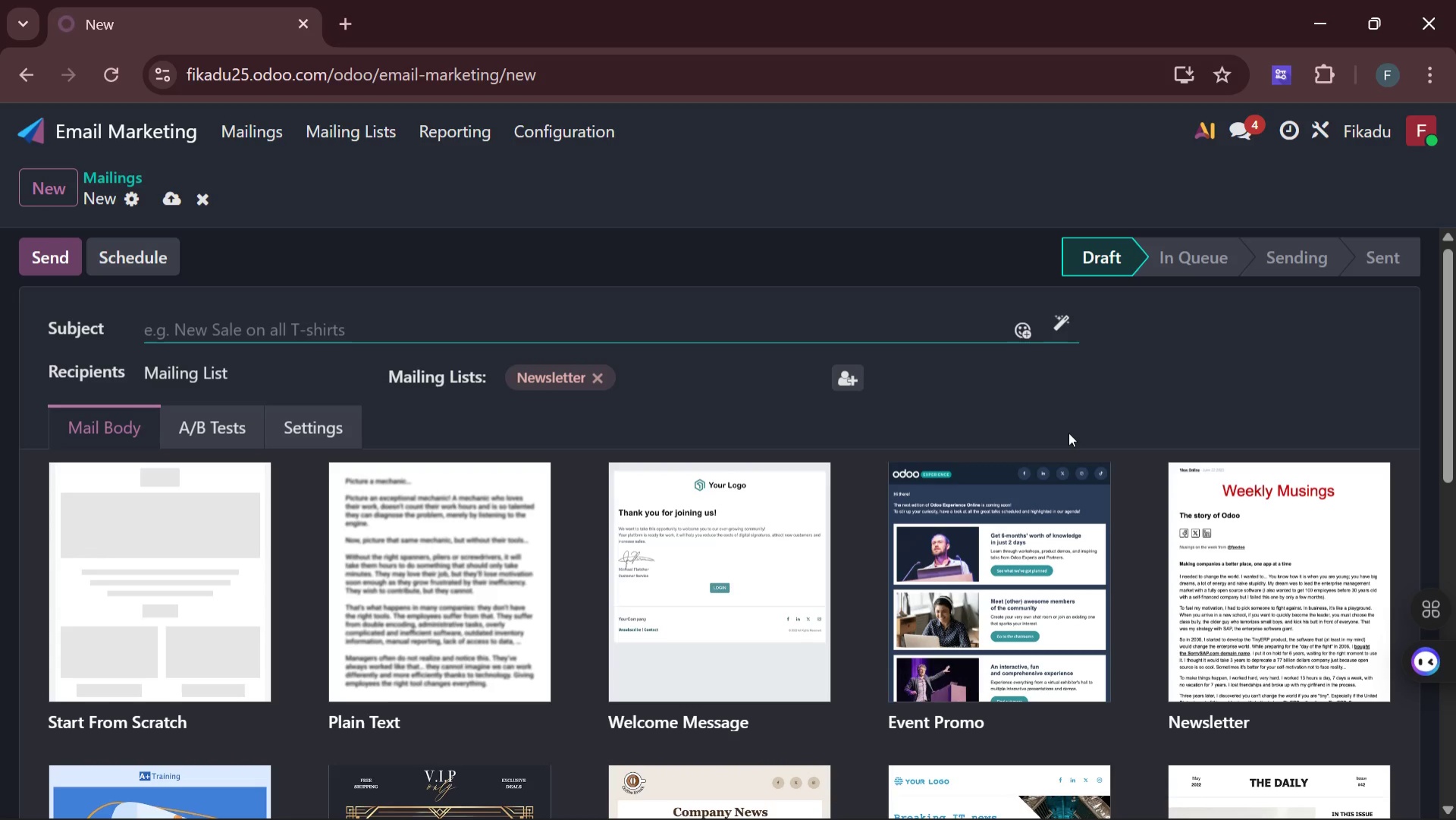 
type(Elin)
 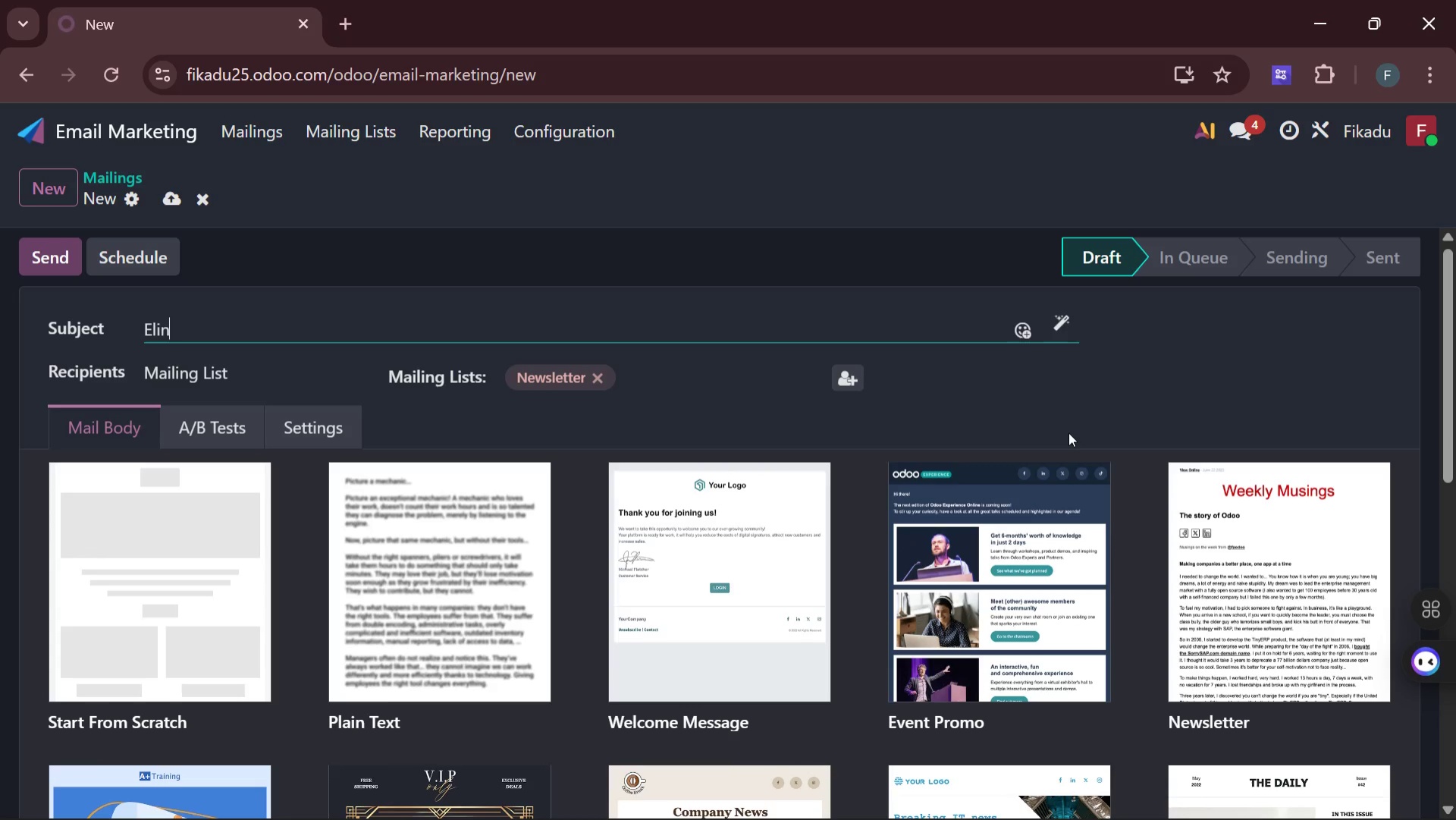 
wait(7.22)
 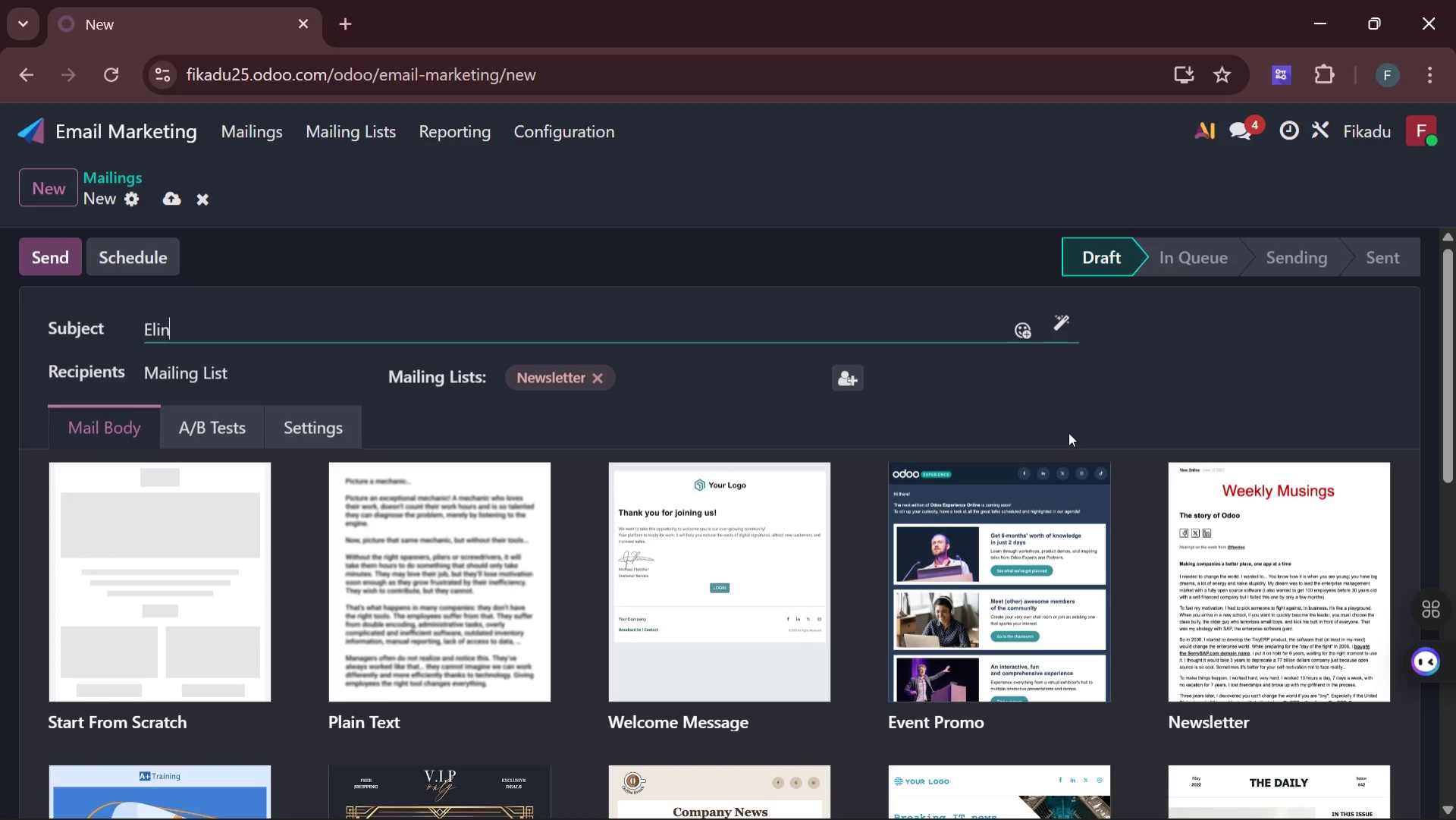 
type(gibility )
 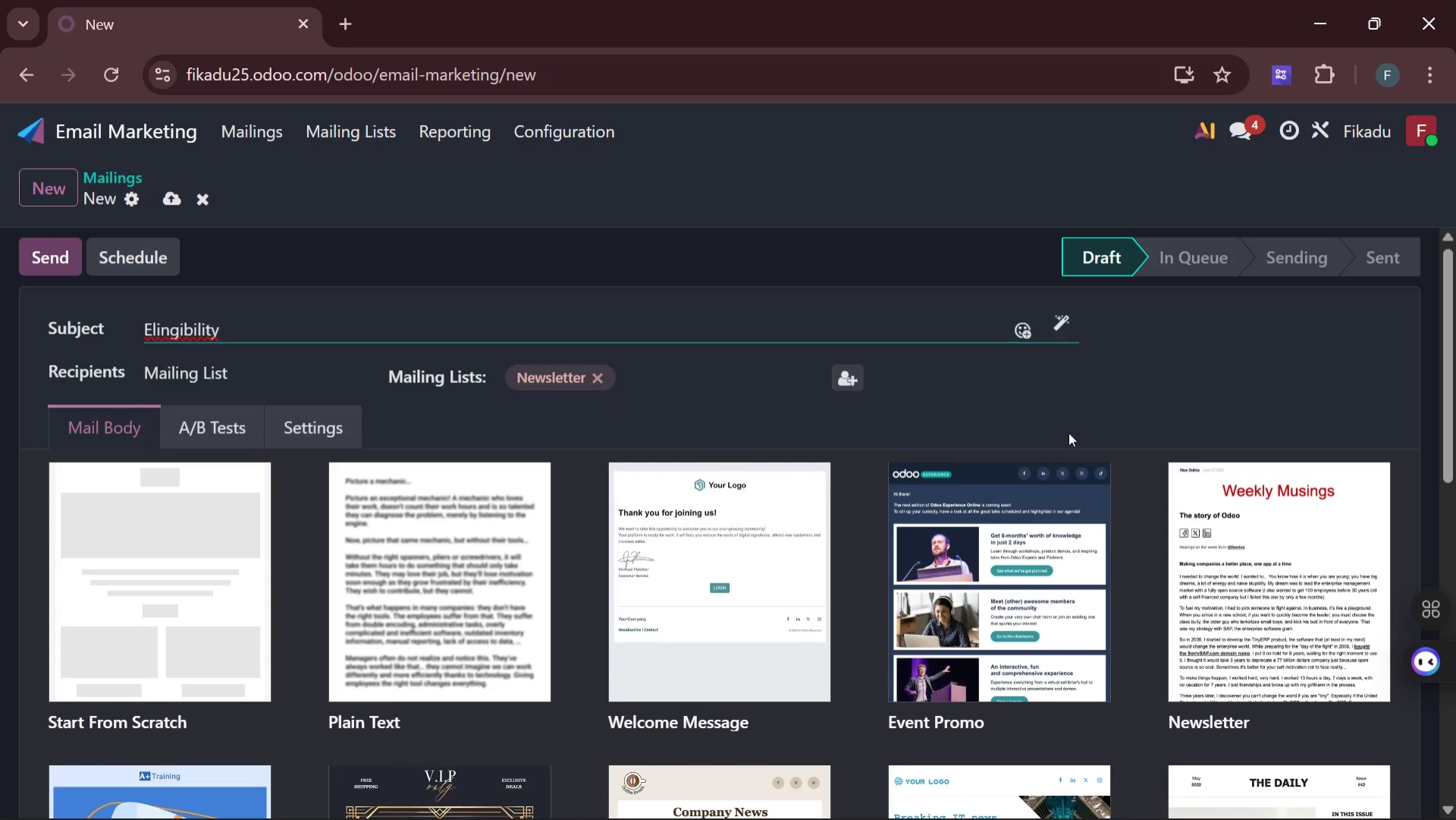 
wait(16.39)
 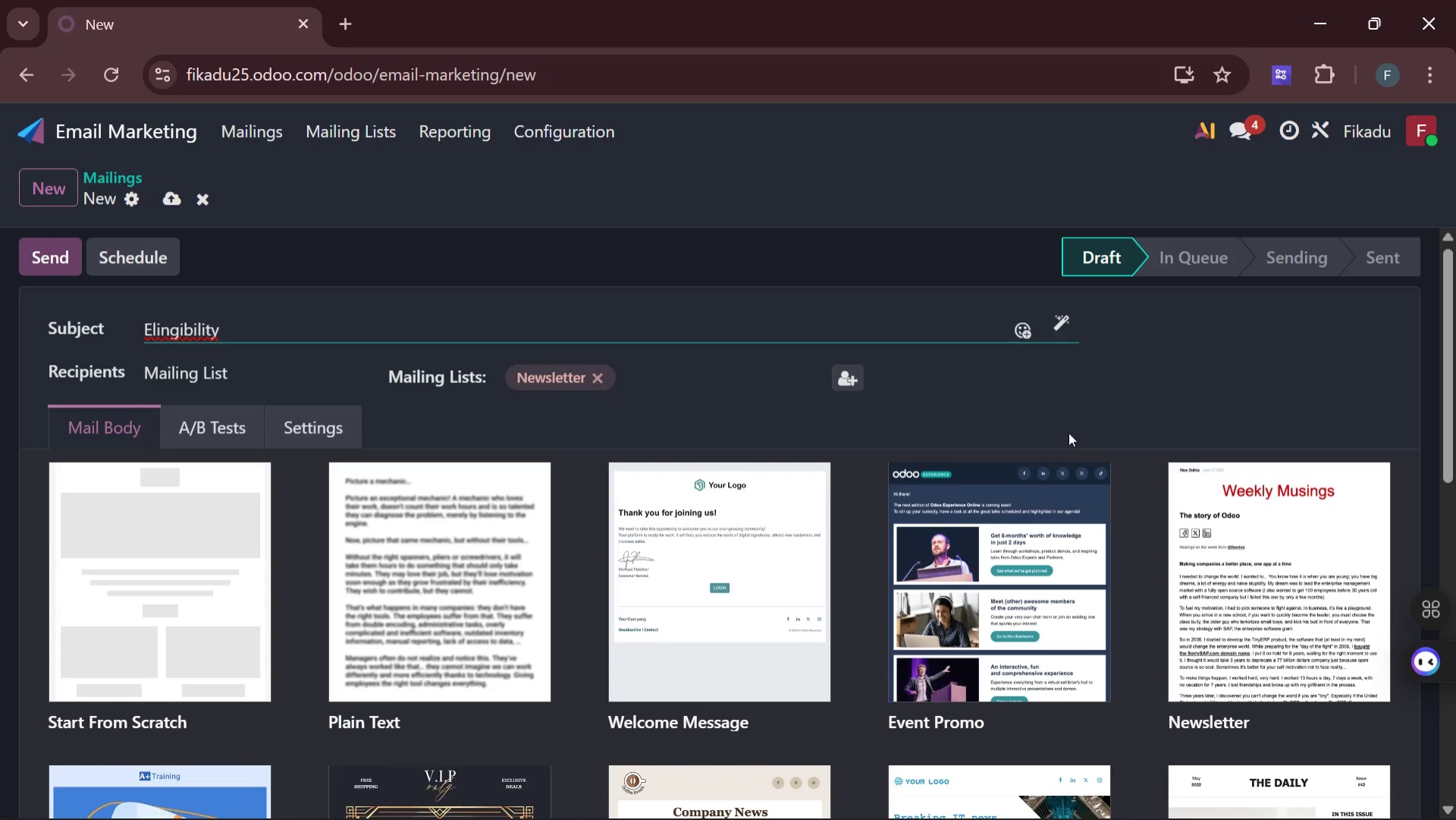 
key(ArrowLeft)
 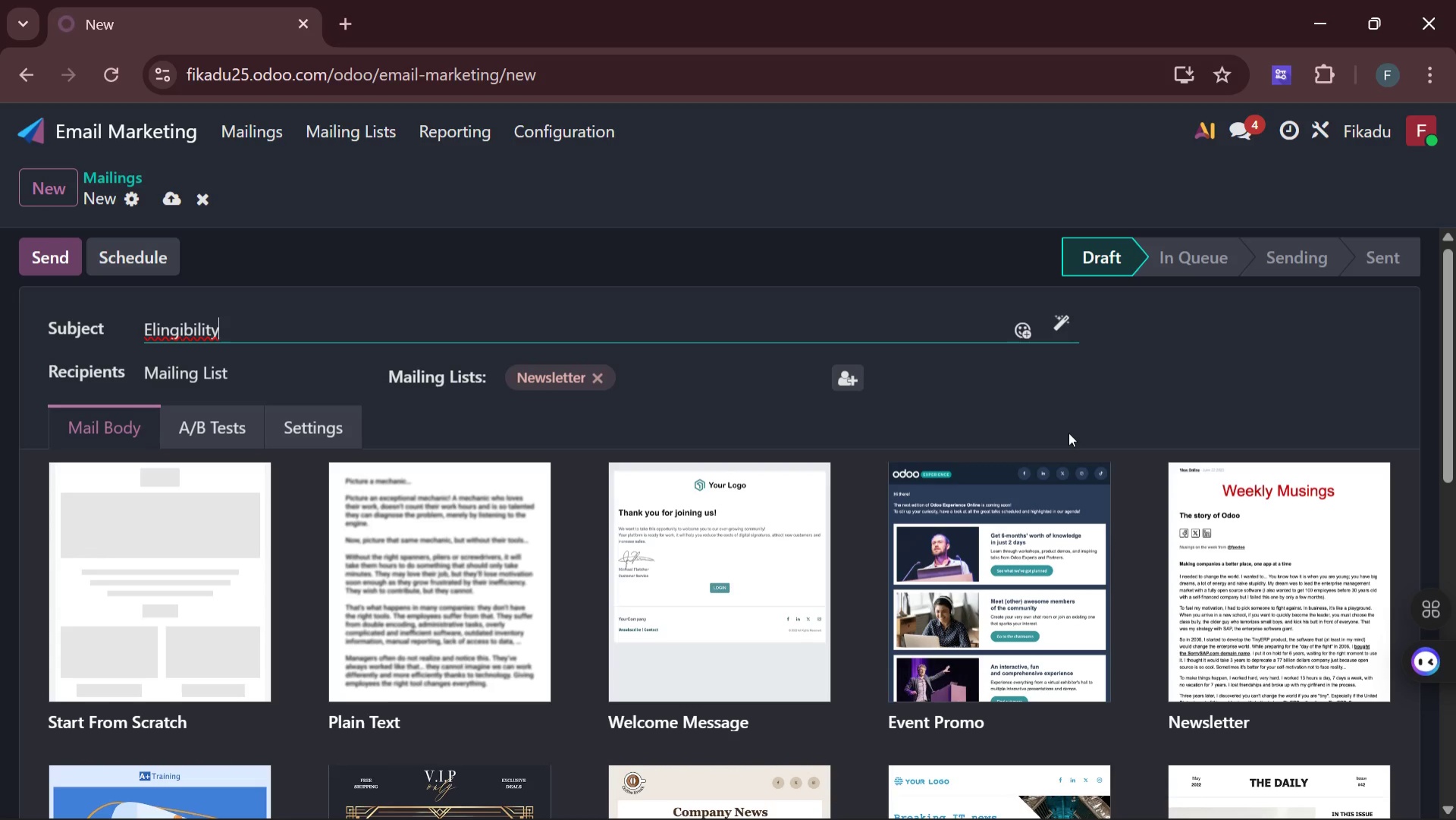 
key(ArrowLeft)
 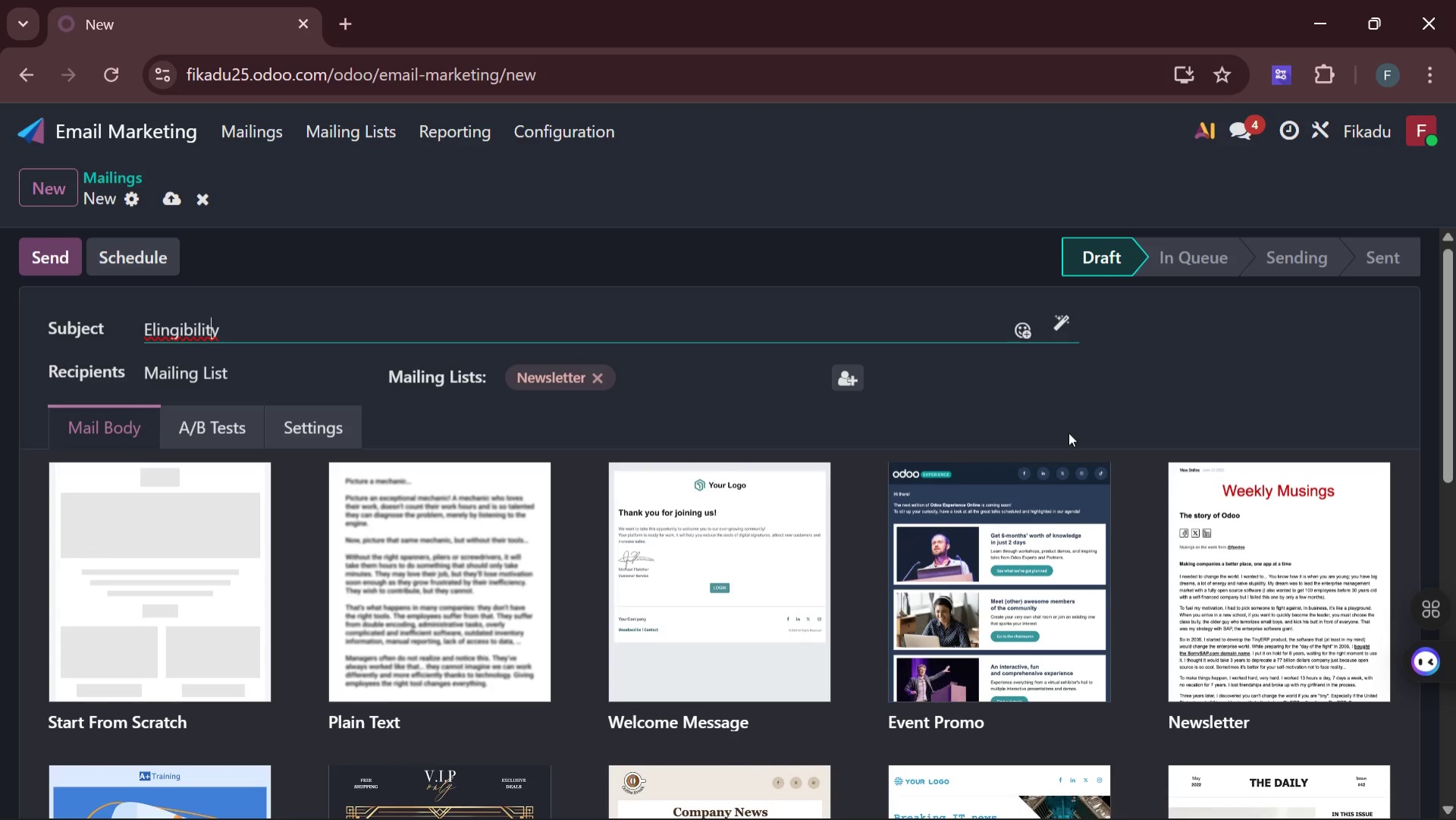 
key(ArrowLeft)
 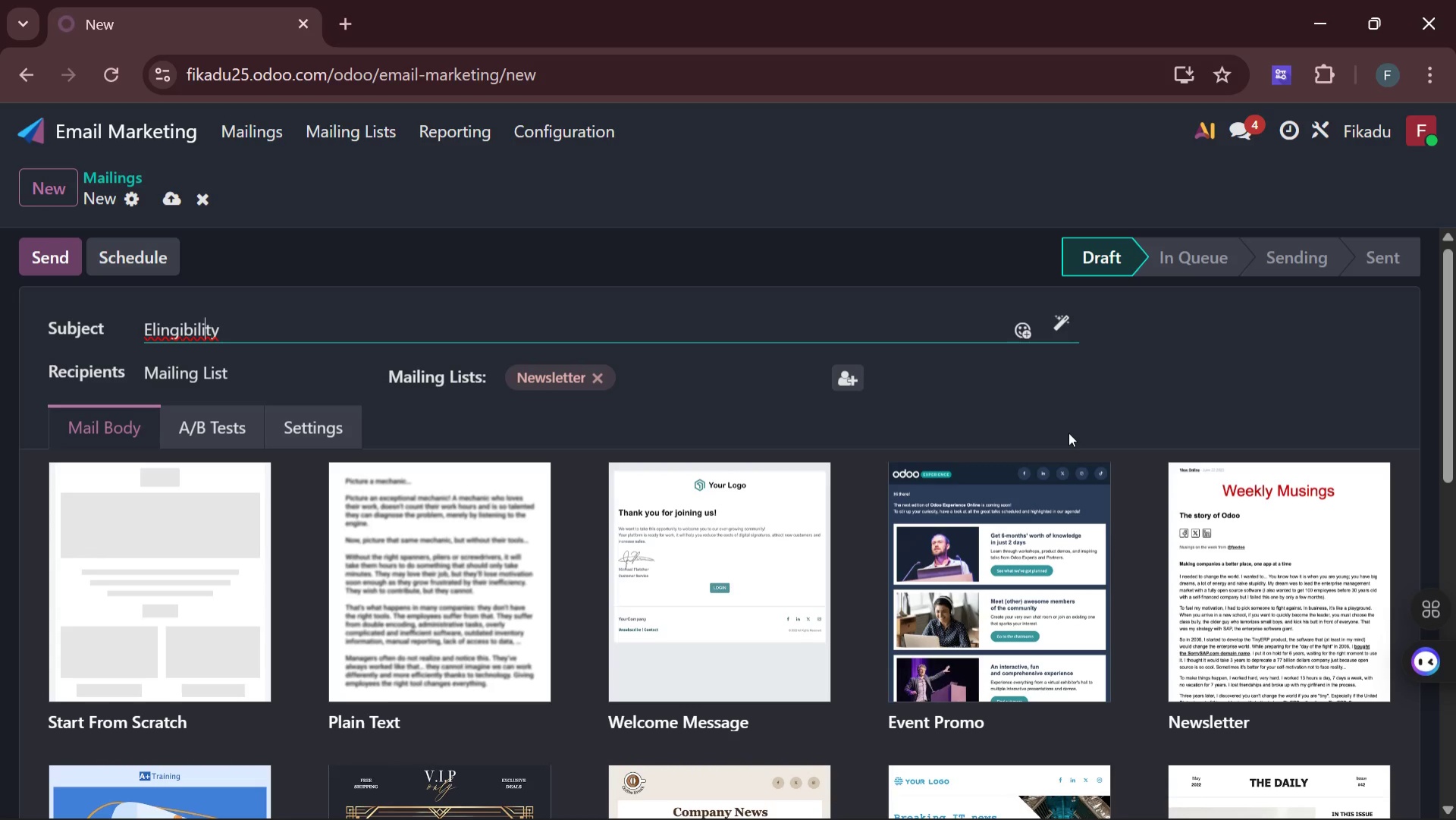 
key(ArrowLeft)
 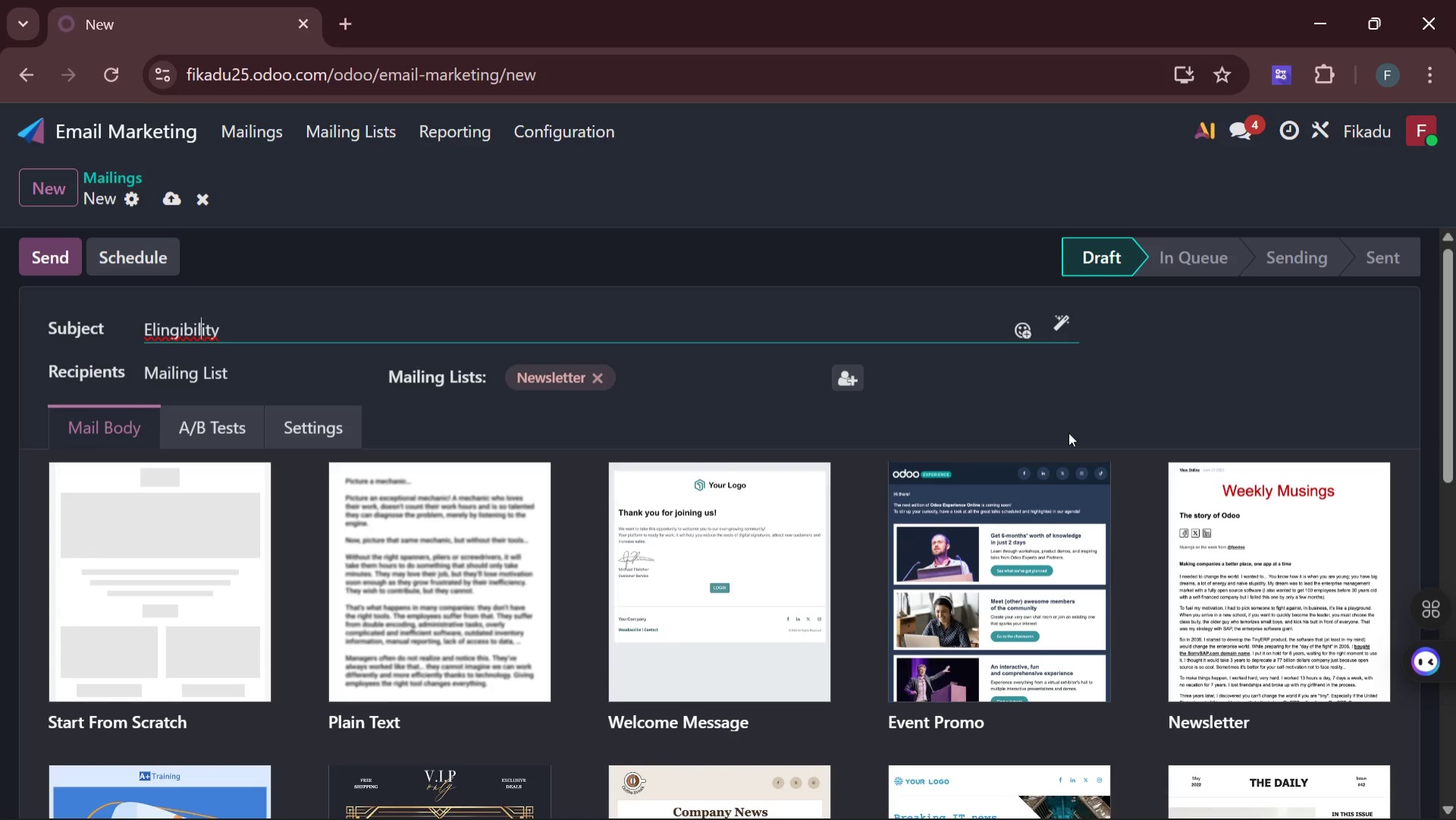 
key(ArrowLeft)
 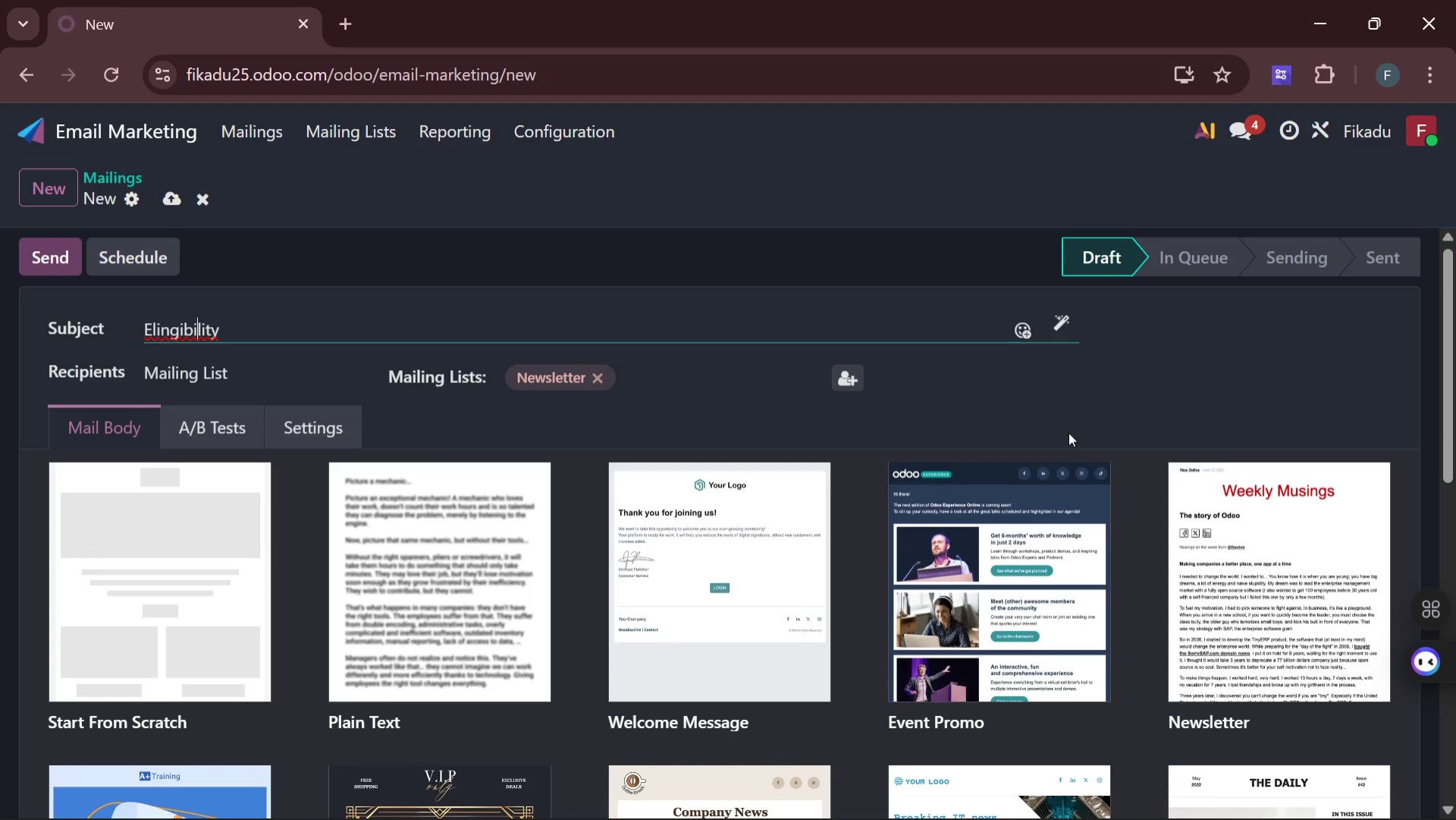 
key(ArrowLeft)
 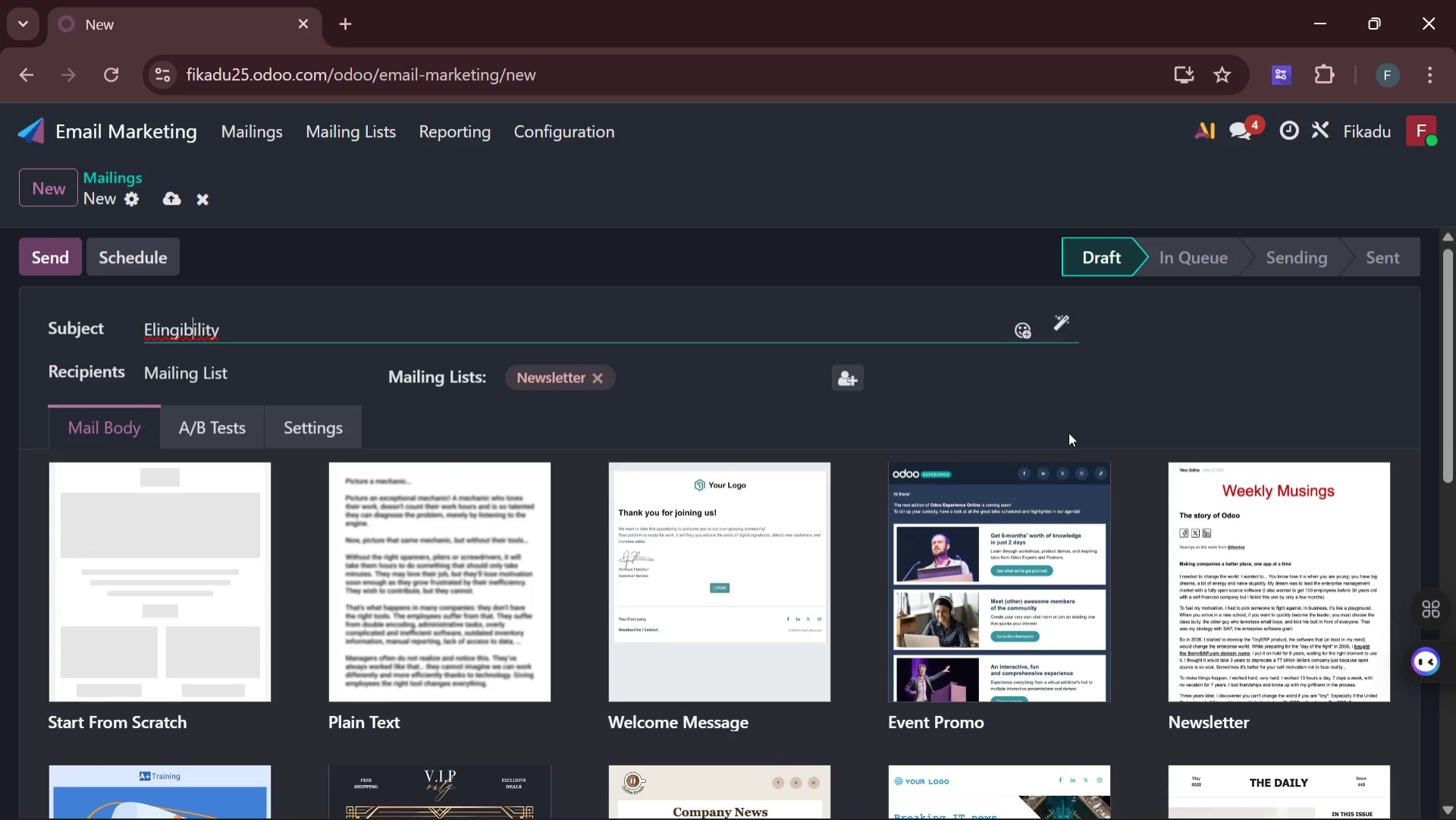 
key(ArrowLeft)
 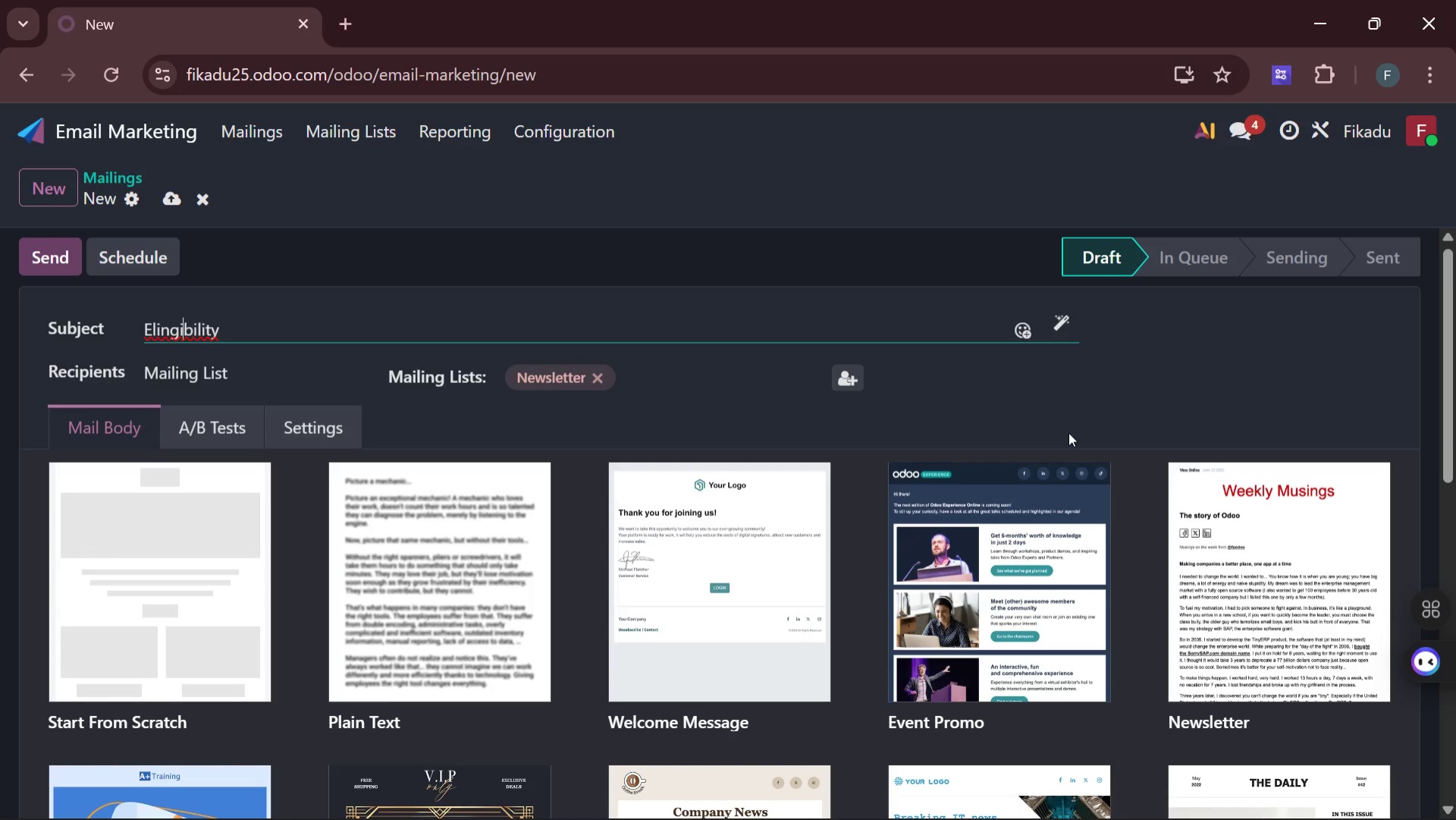 
key(ArrowLeft)
 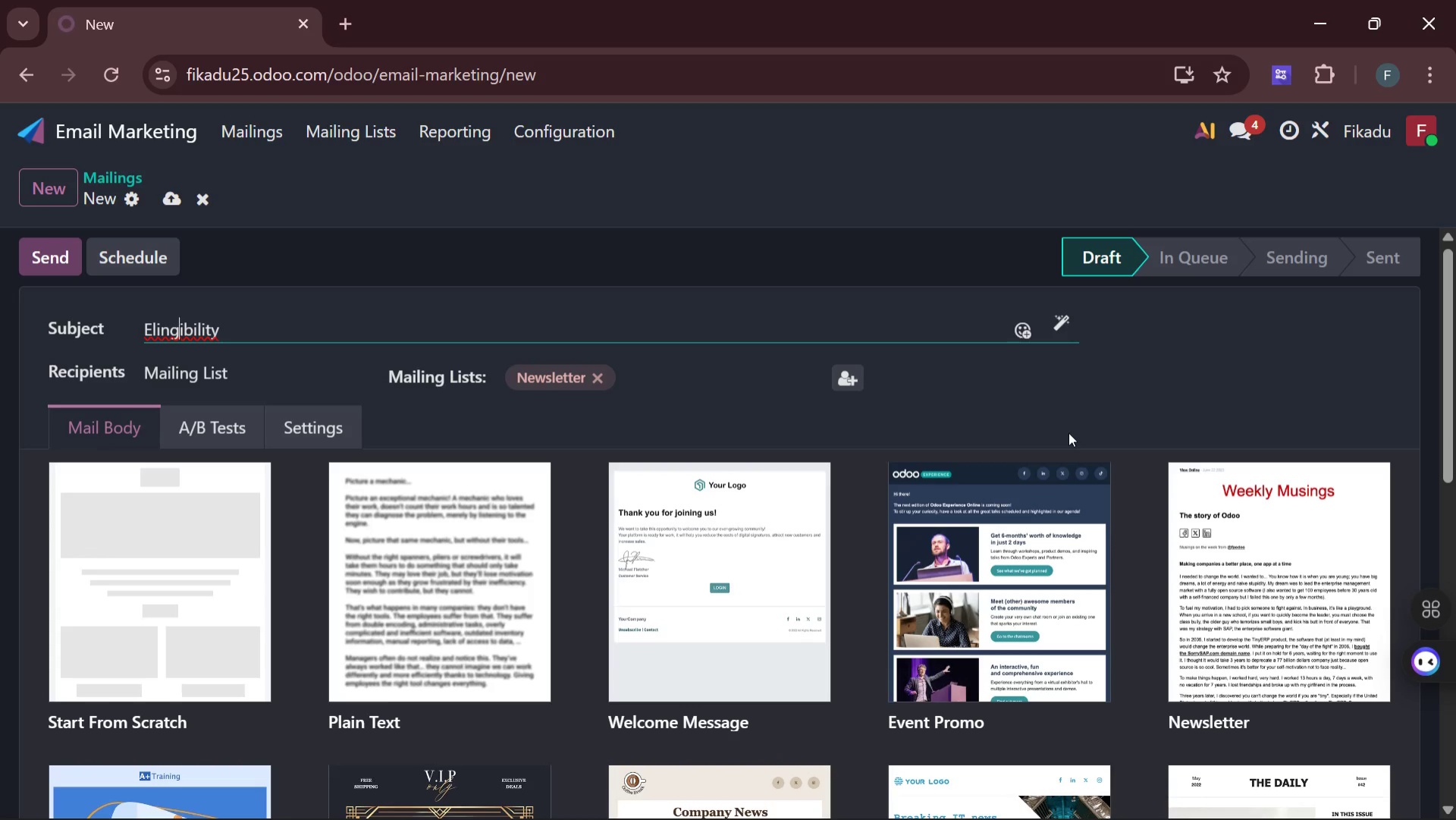 
key(ArrowLeft)
 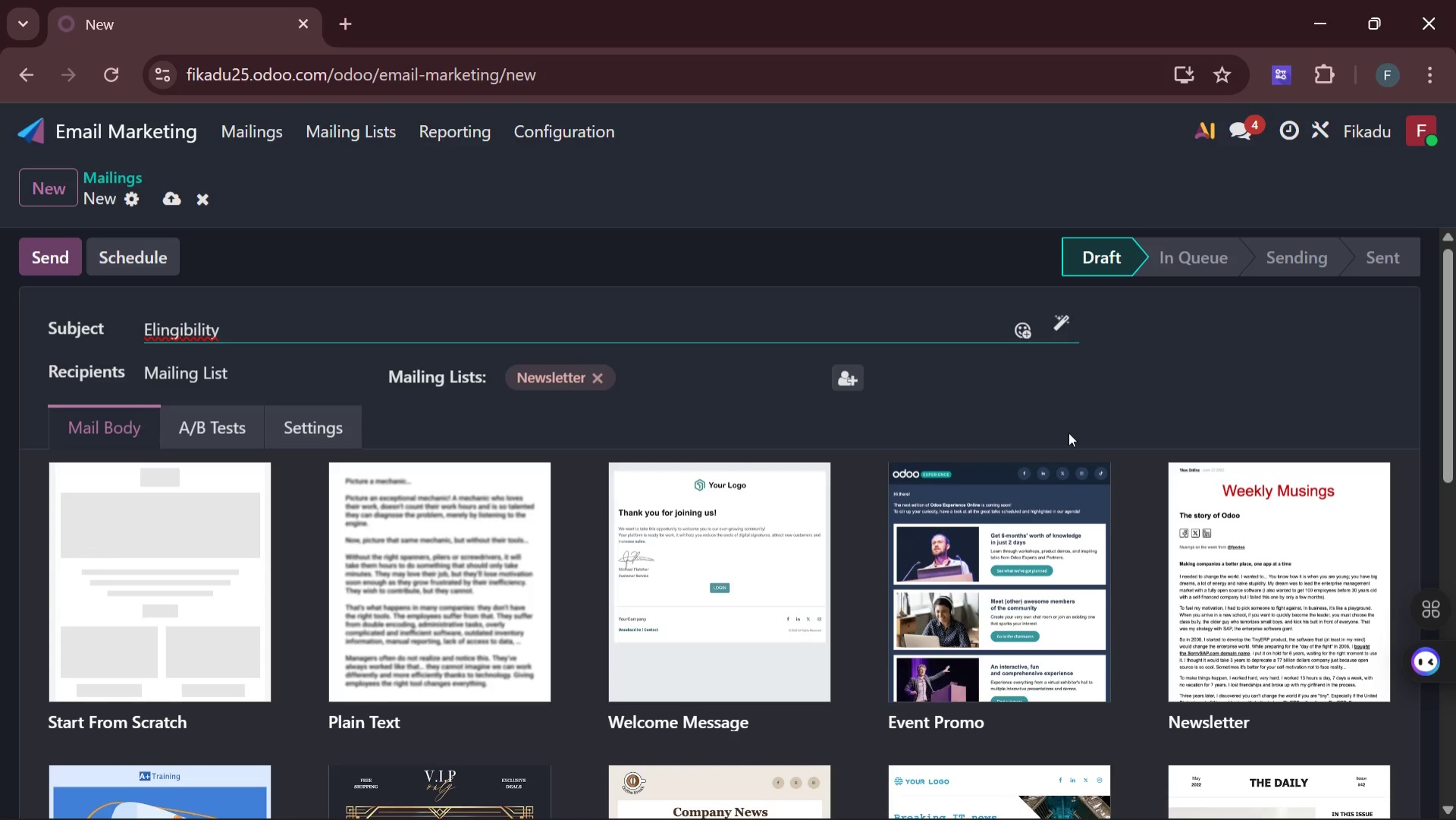 
key(Backspace)
 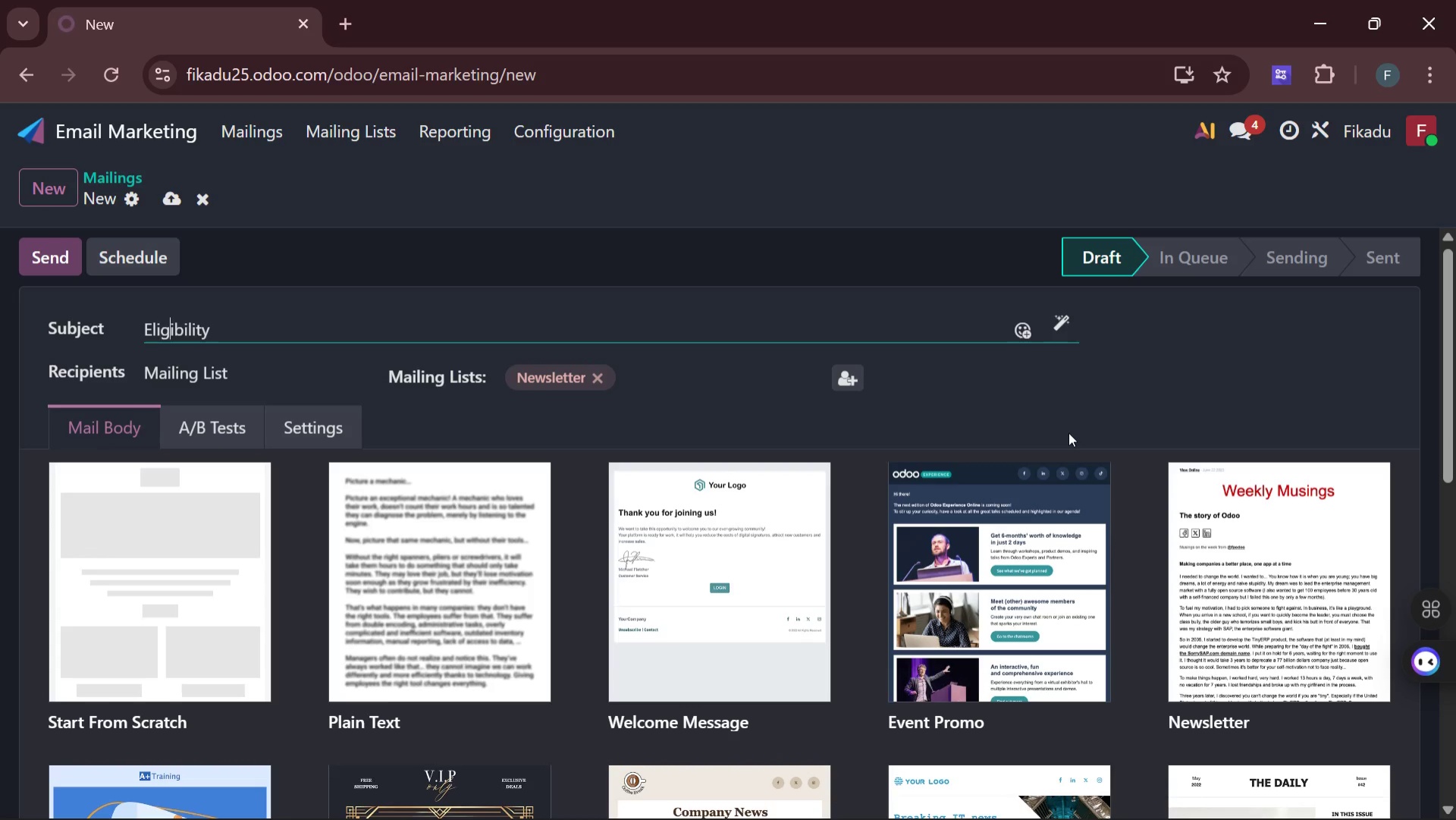 
hold_key(key=ArrowRight, duration=0.73)
 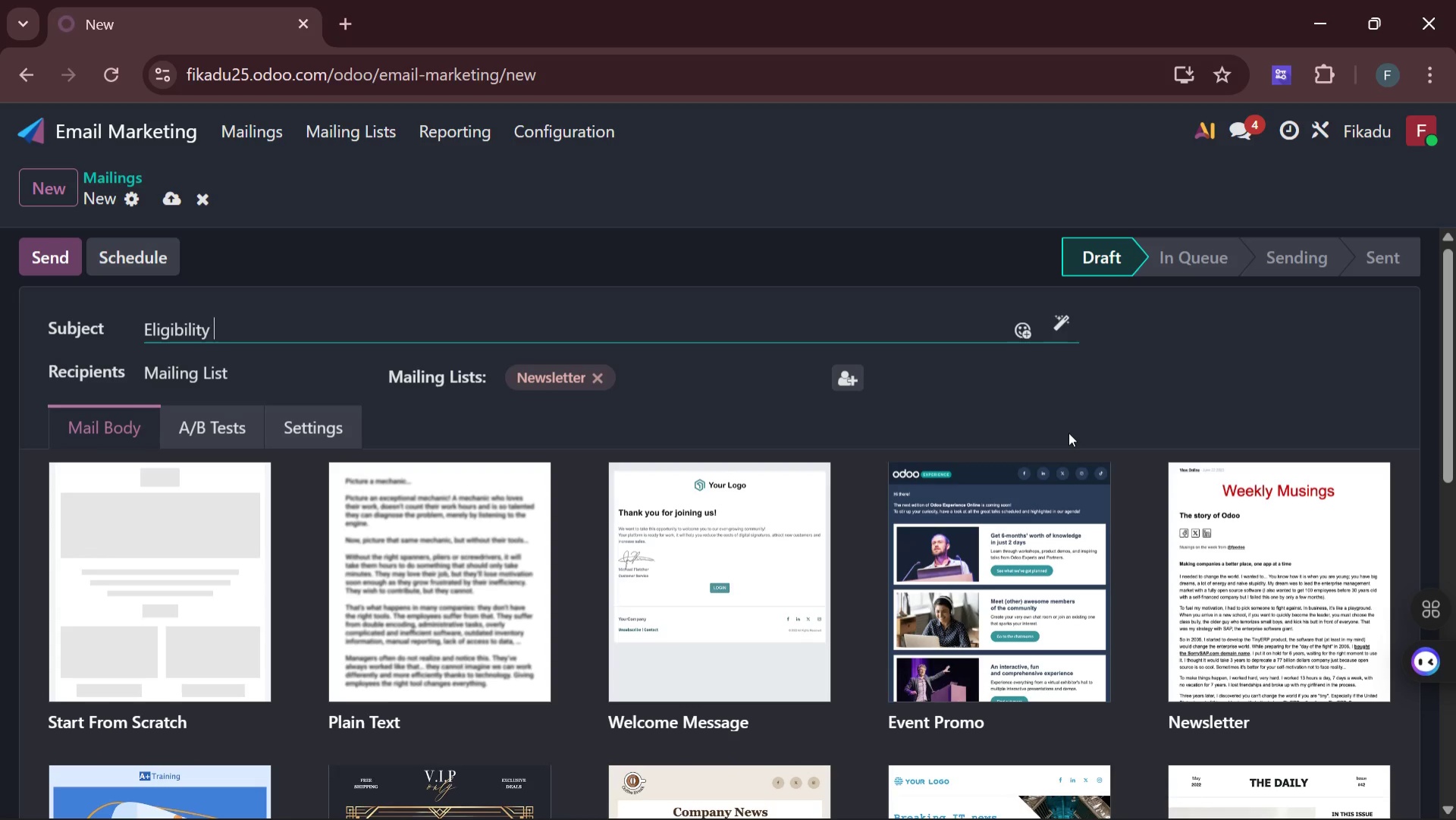 
key(Shift+S)
 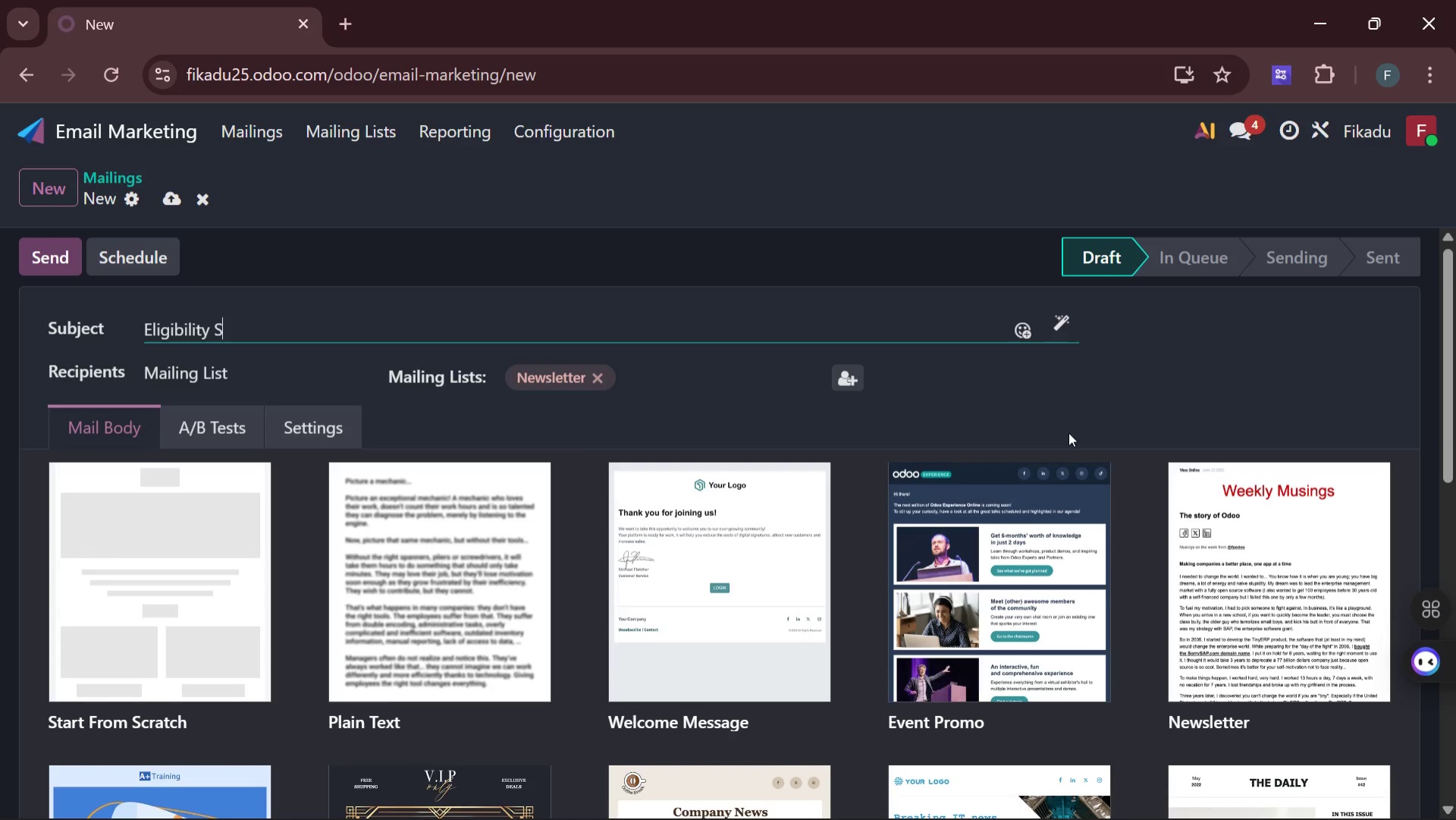 
wait(7.11)
 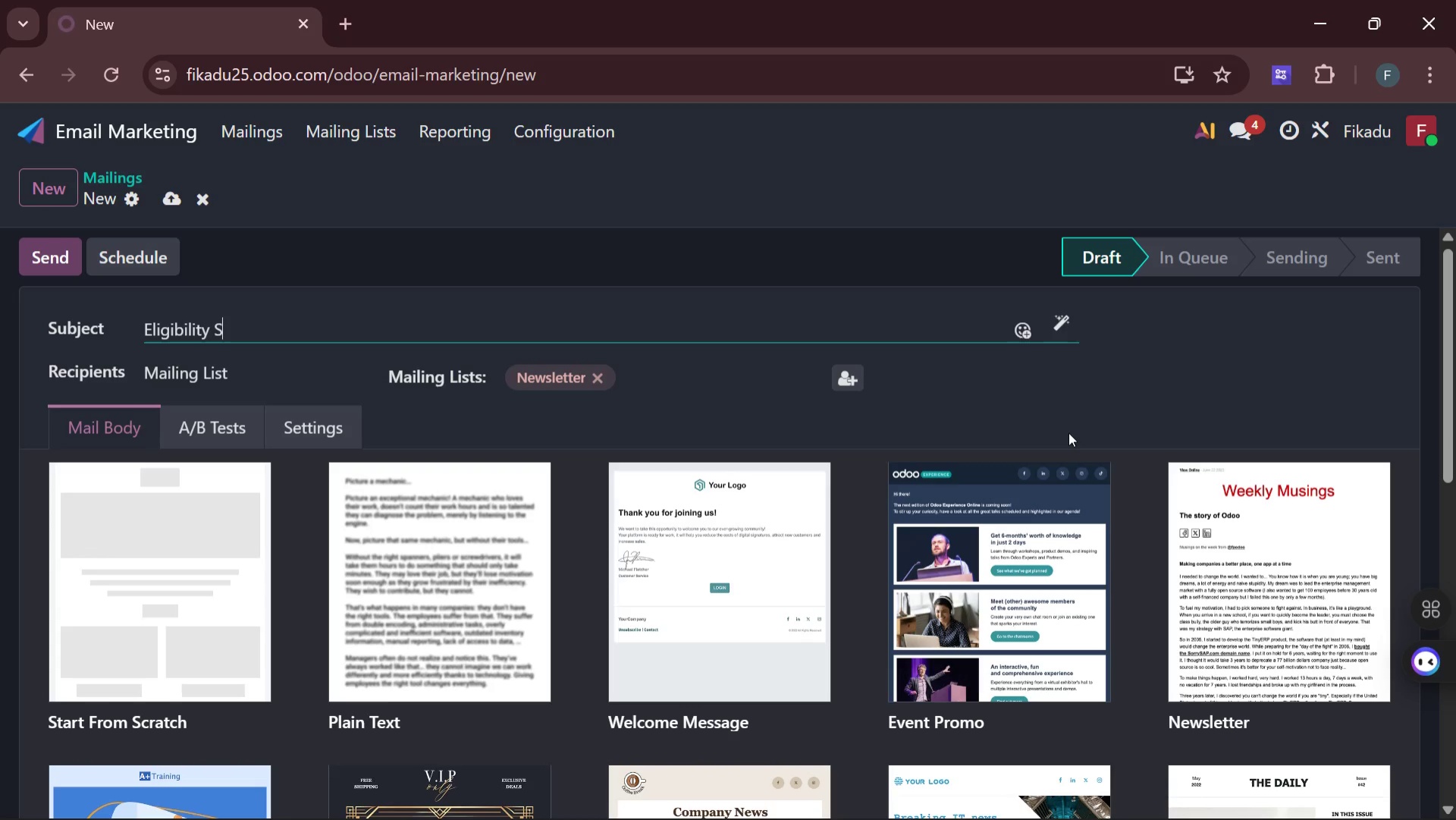 
hold_key(key=Backspace, duration=0.89)
 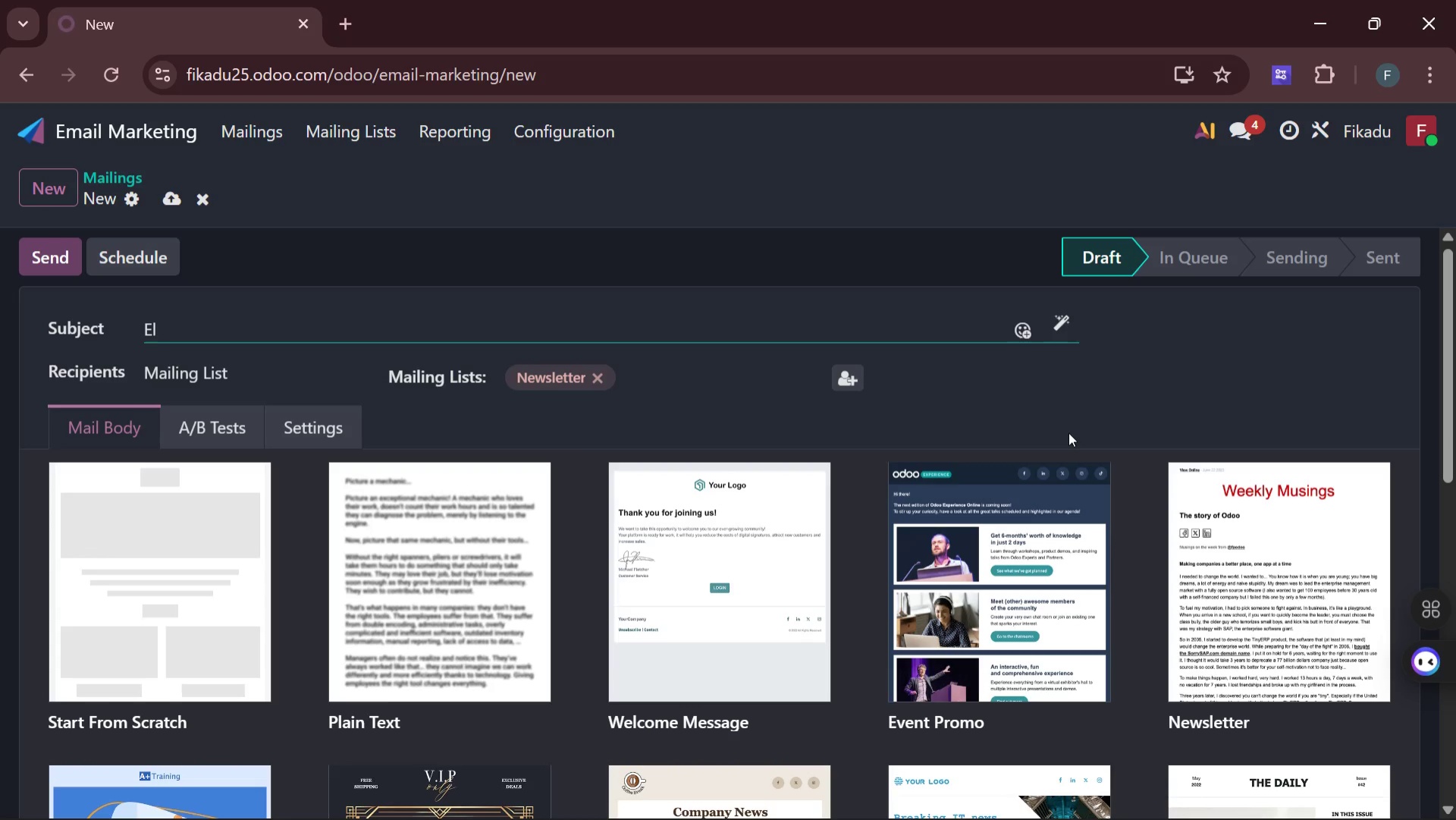 
key(Backspace)
 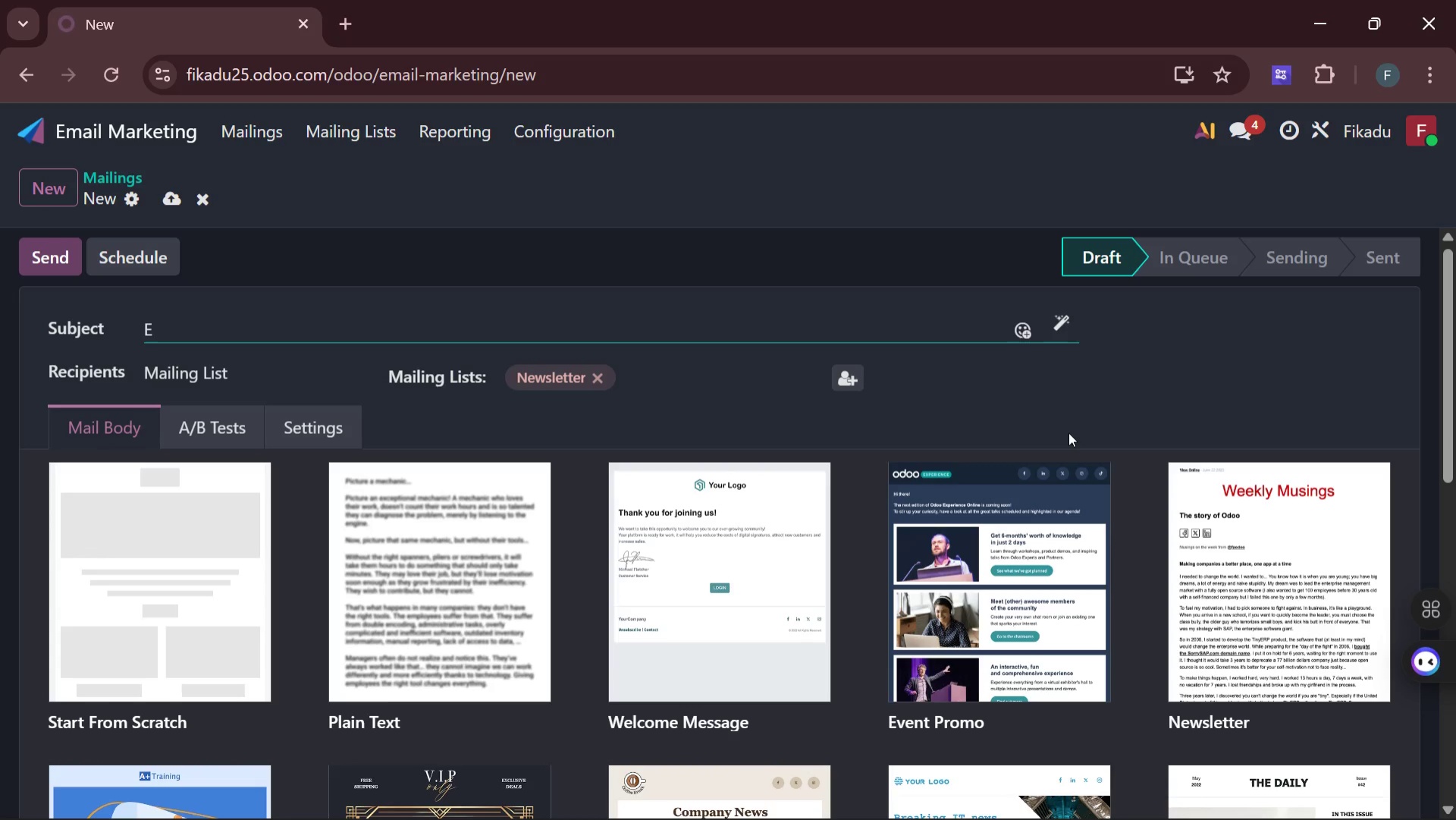 
key(Backspace)
 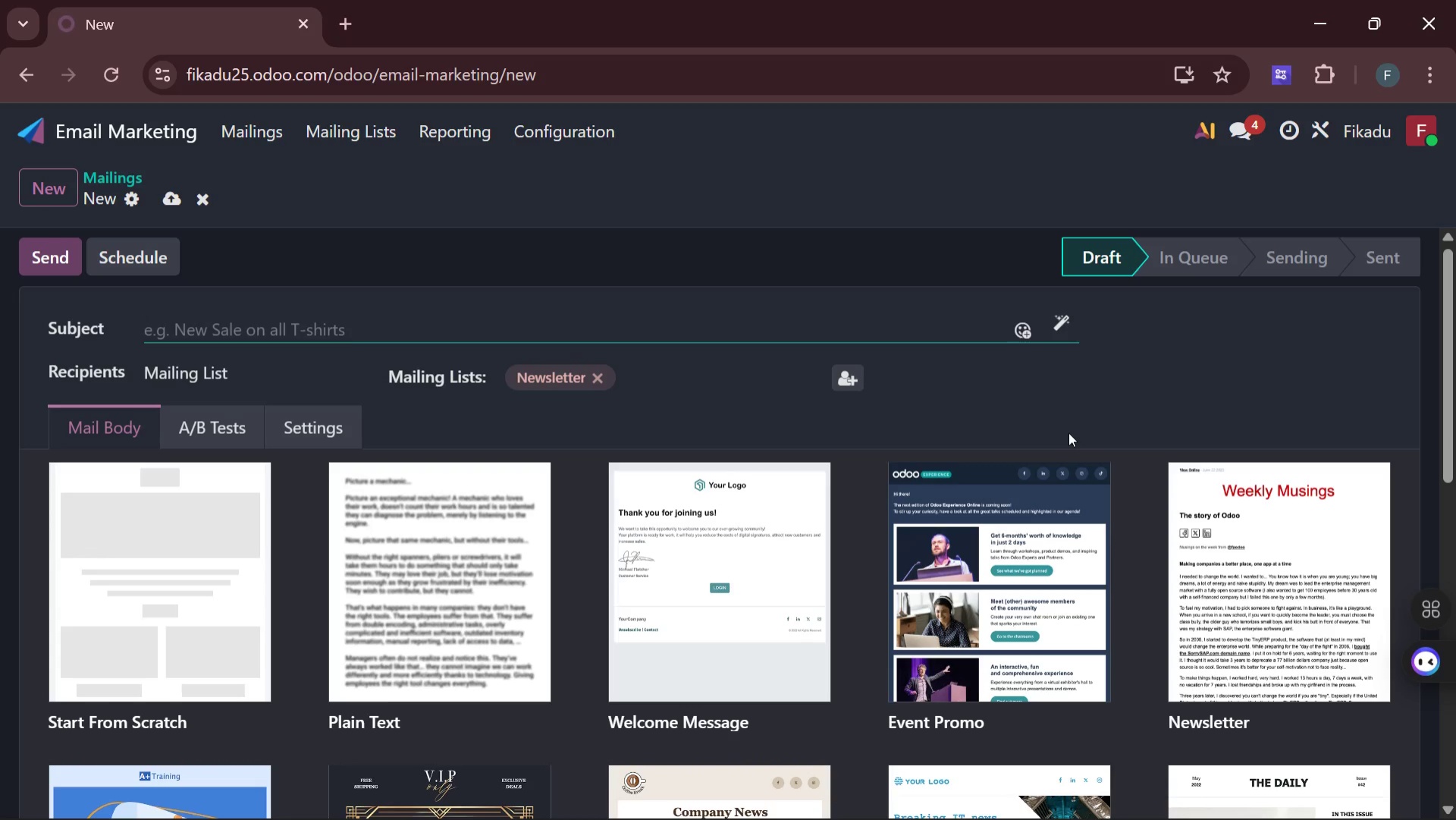 
type(Eligibility Screening CAT - )
 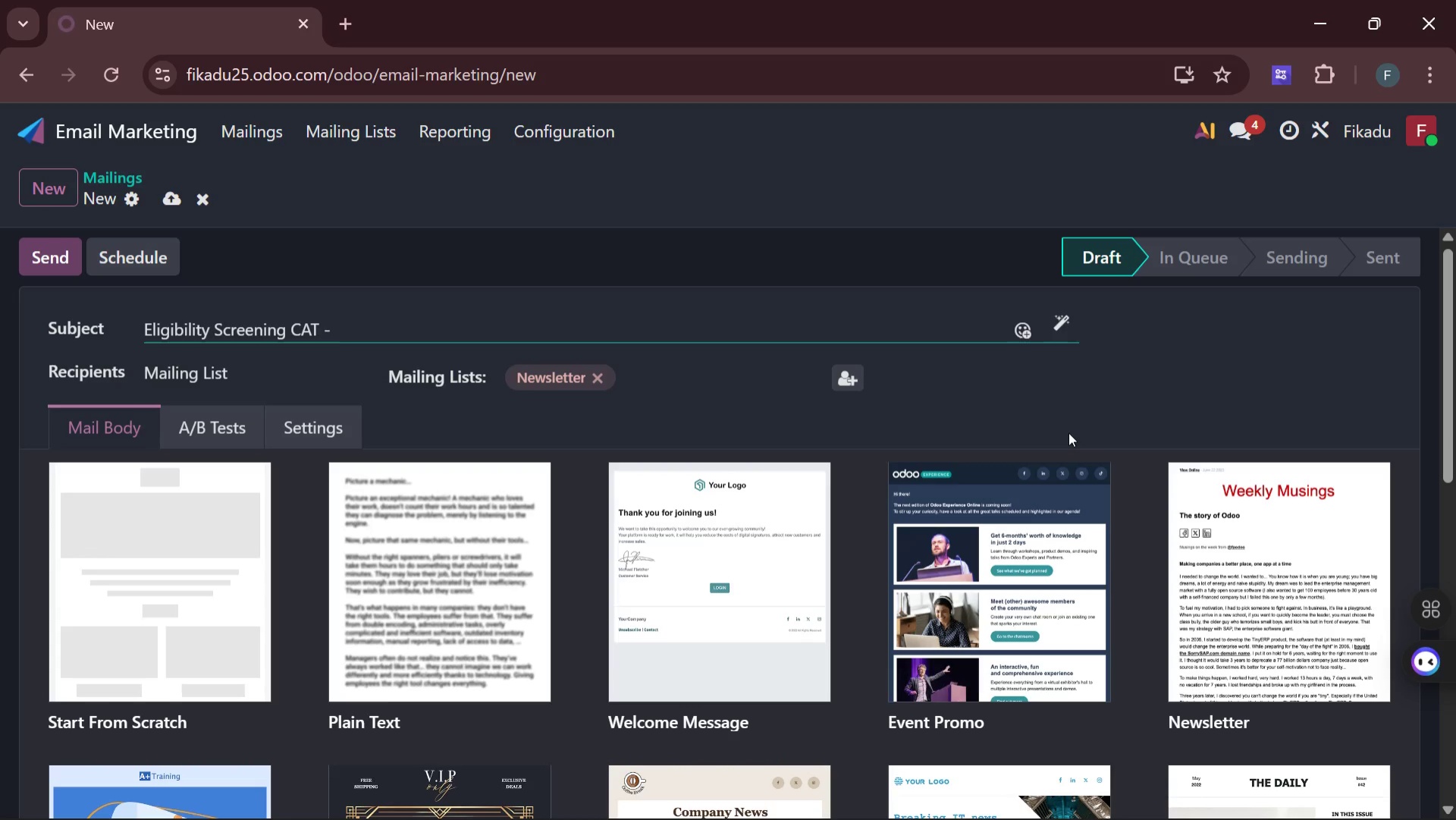 
type(touch)
key(Backspace)
key(Backspace)
key(Backspace)
key(Backspace)
key(Backspace)
type(Touch 3)
 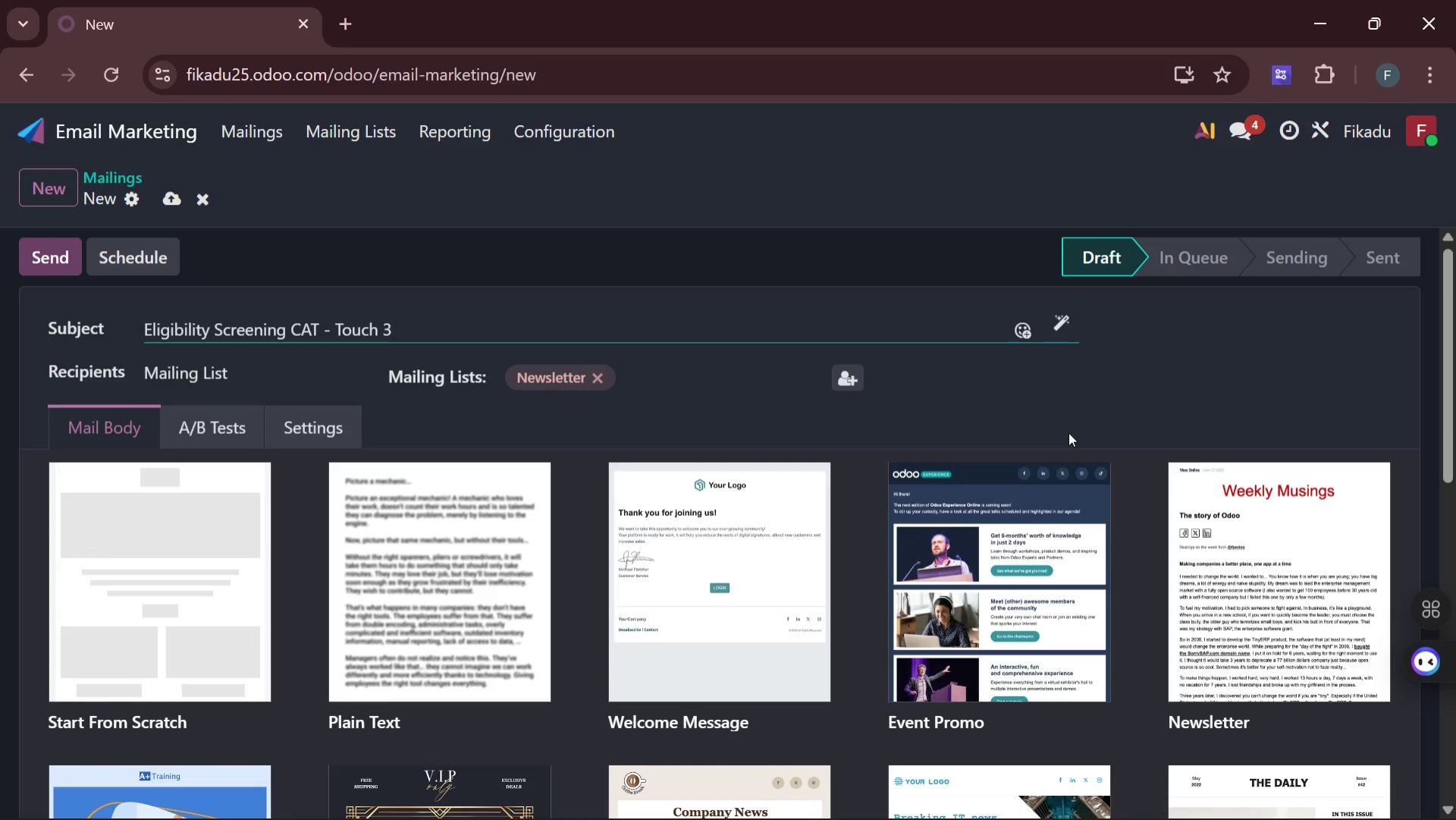 
wait(8.75)
 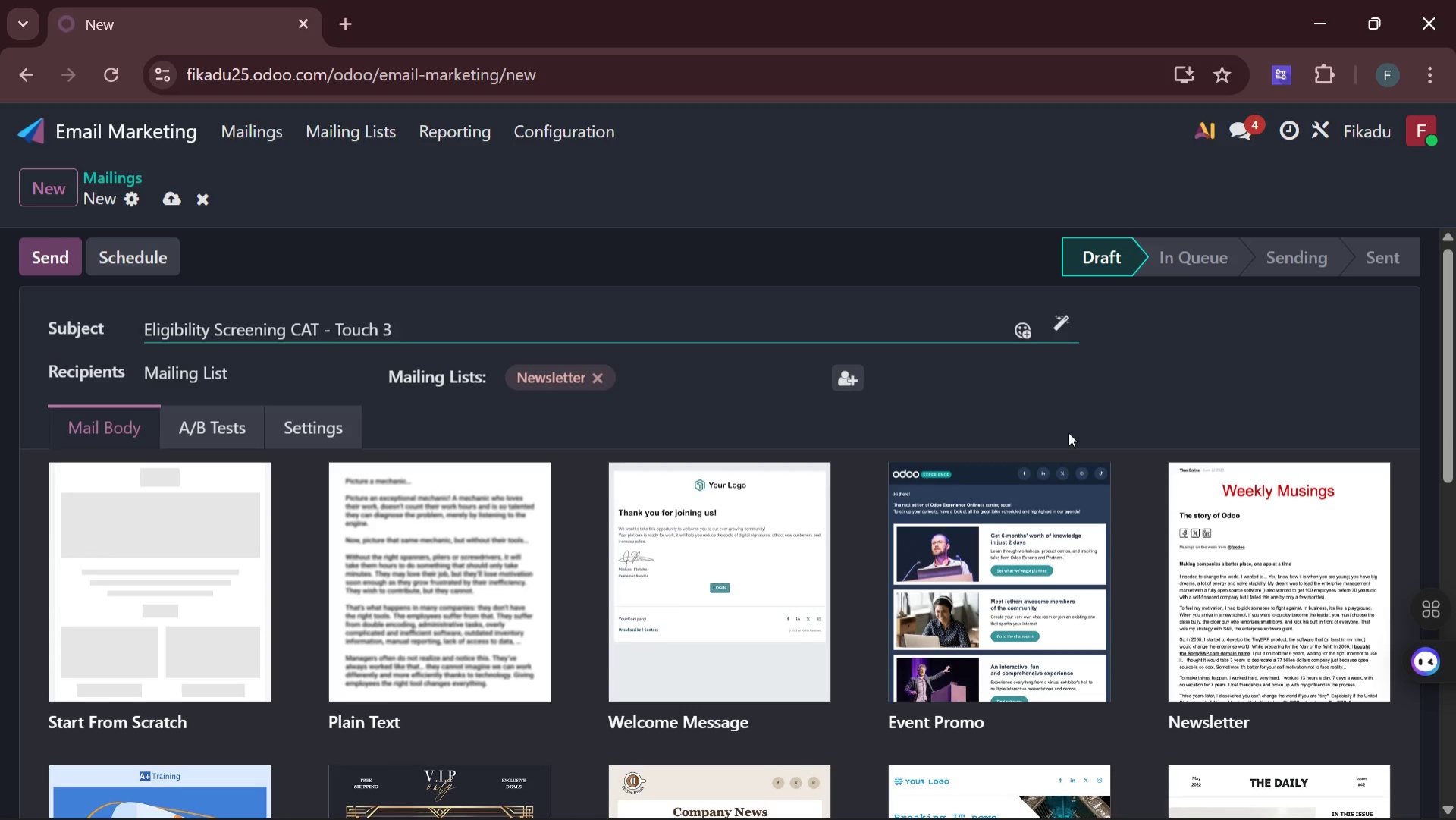 
left_click([177, 542])
 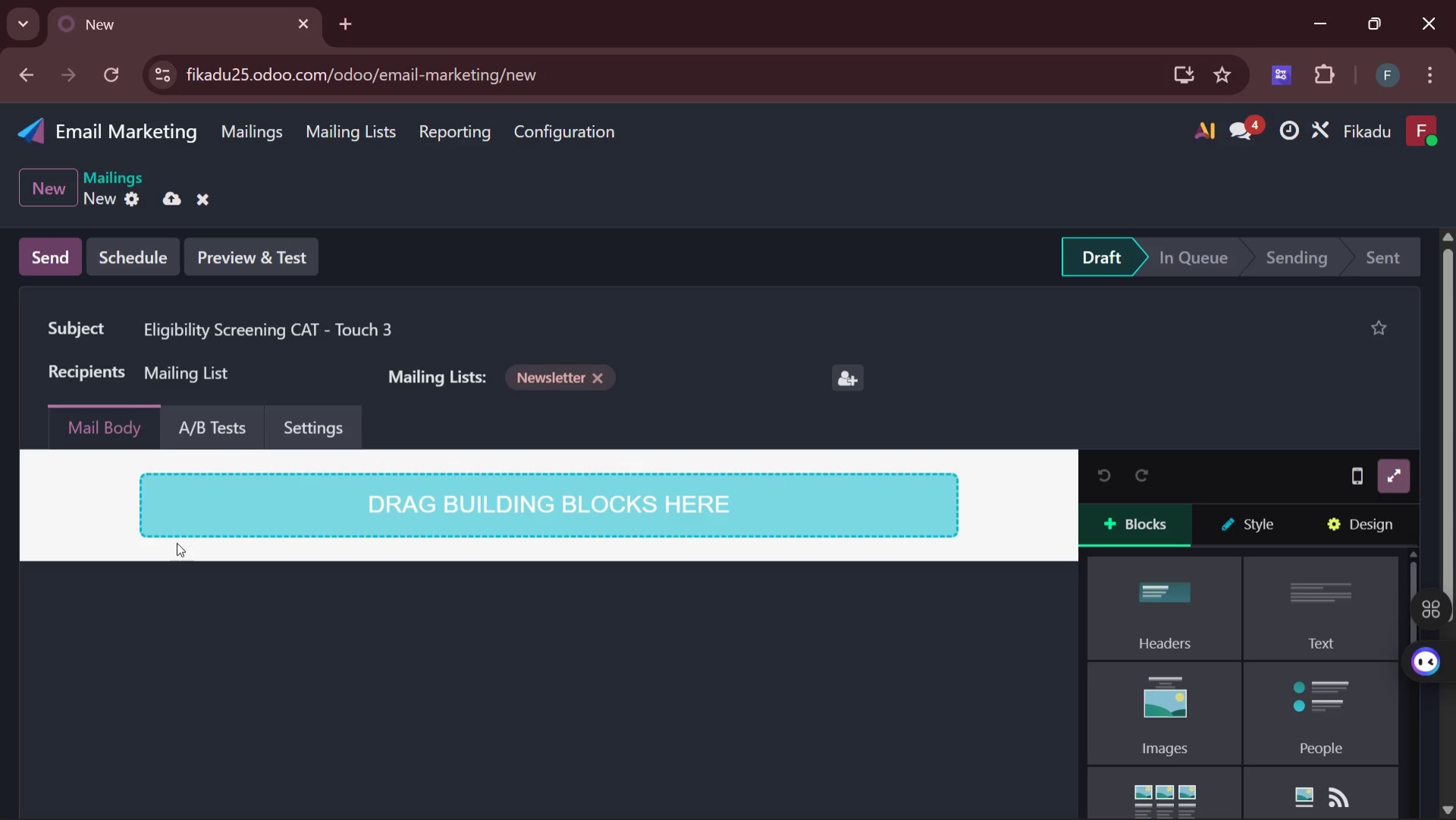 
wait(28.56)
 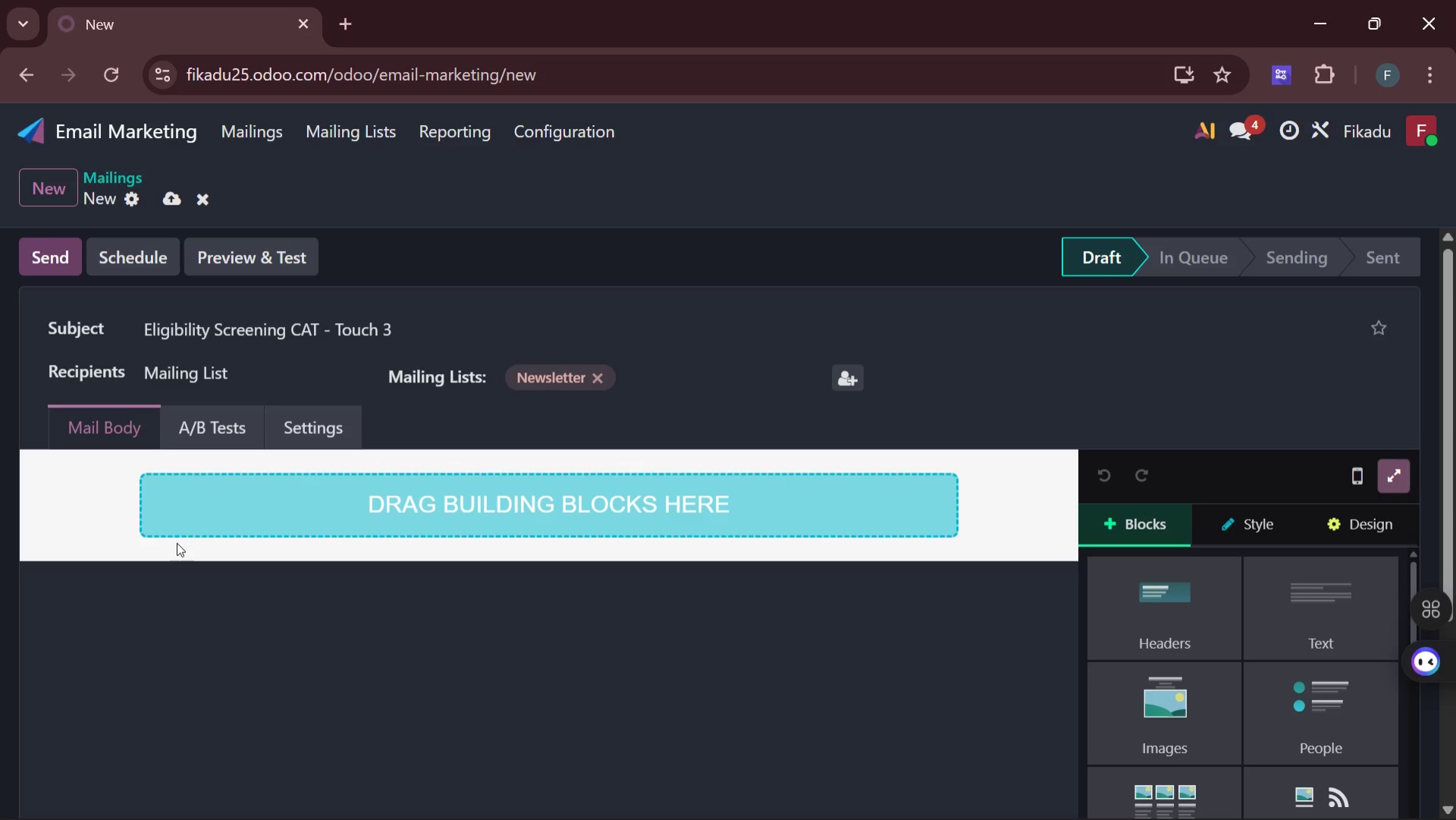 
scroll: coordinate [1259, 552], scroll_direction: down, amount: 6.0
 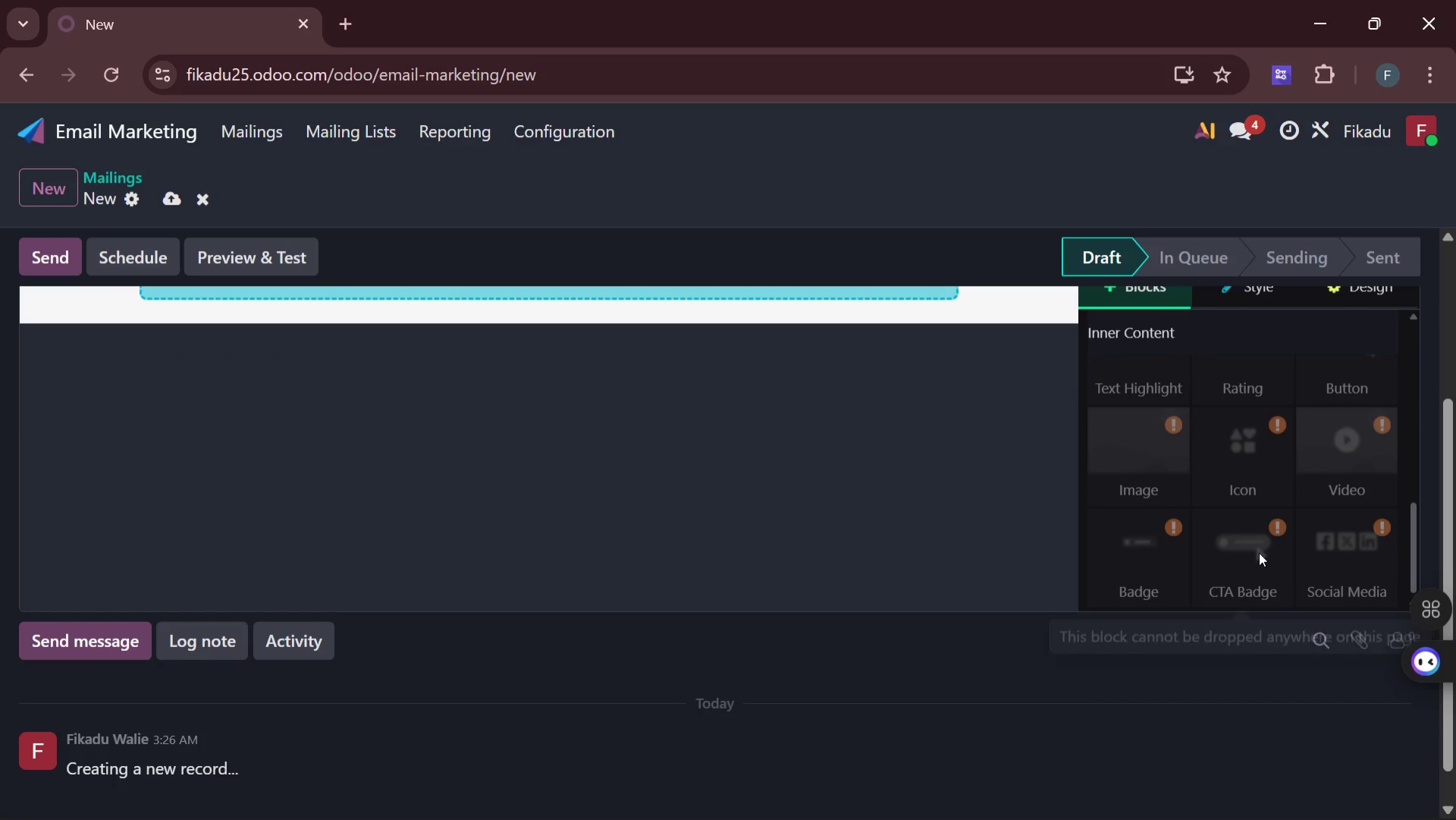 
scroll: coordinate [1259, 552], scroll_direction: up, amount: 1.0
 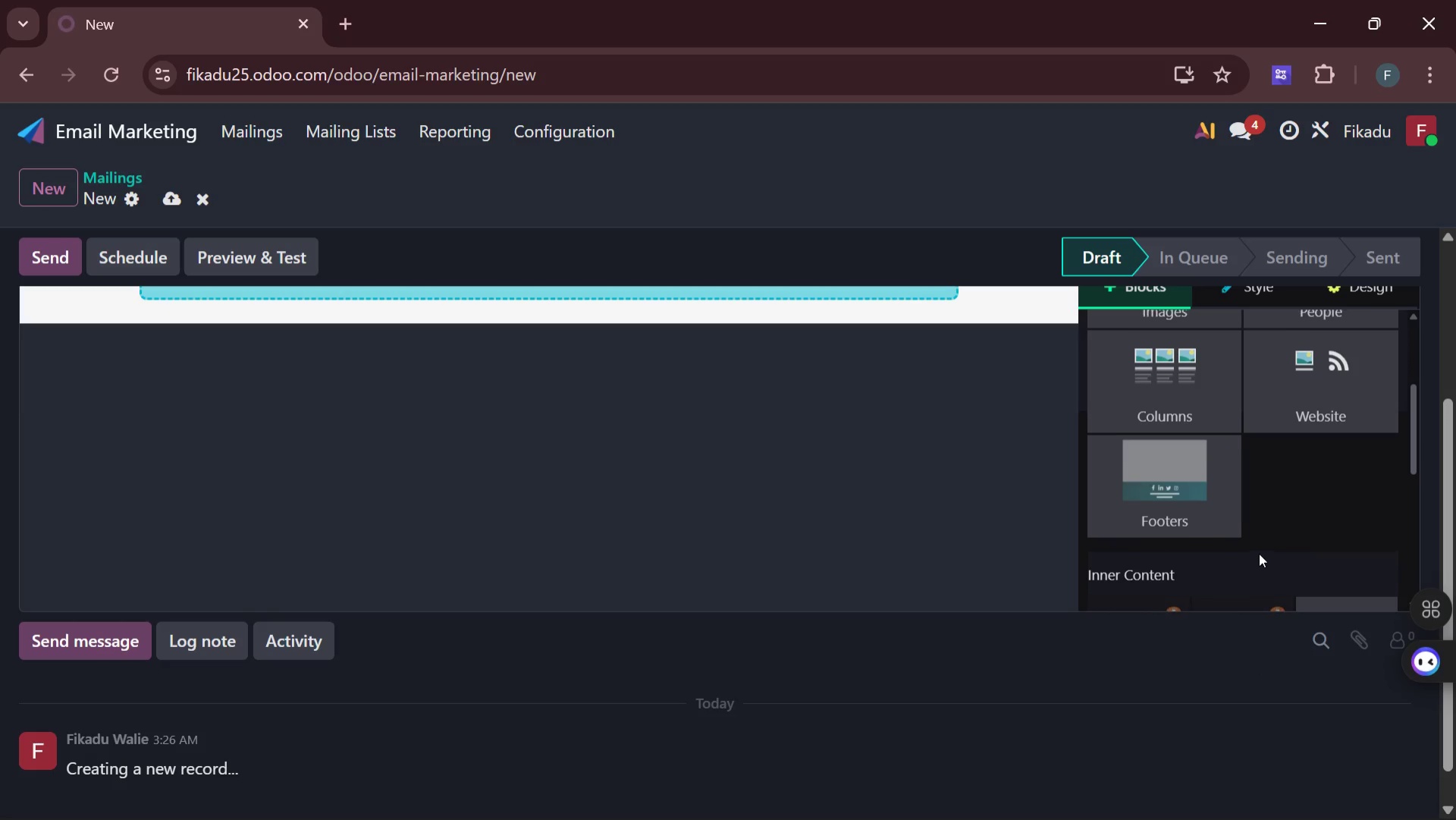 
wait(11.56)
 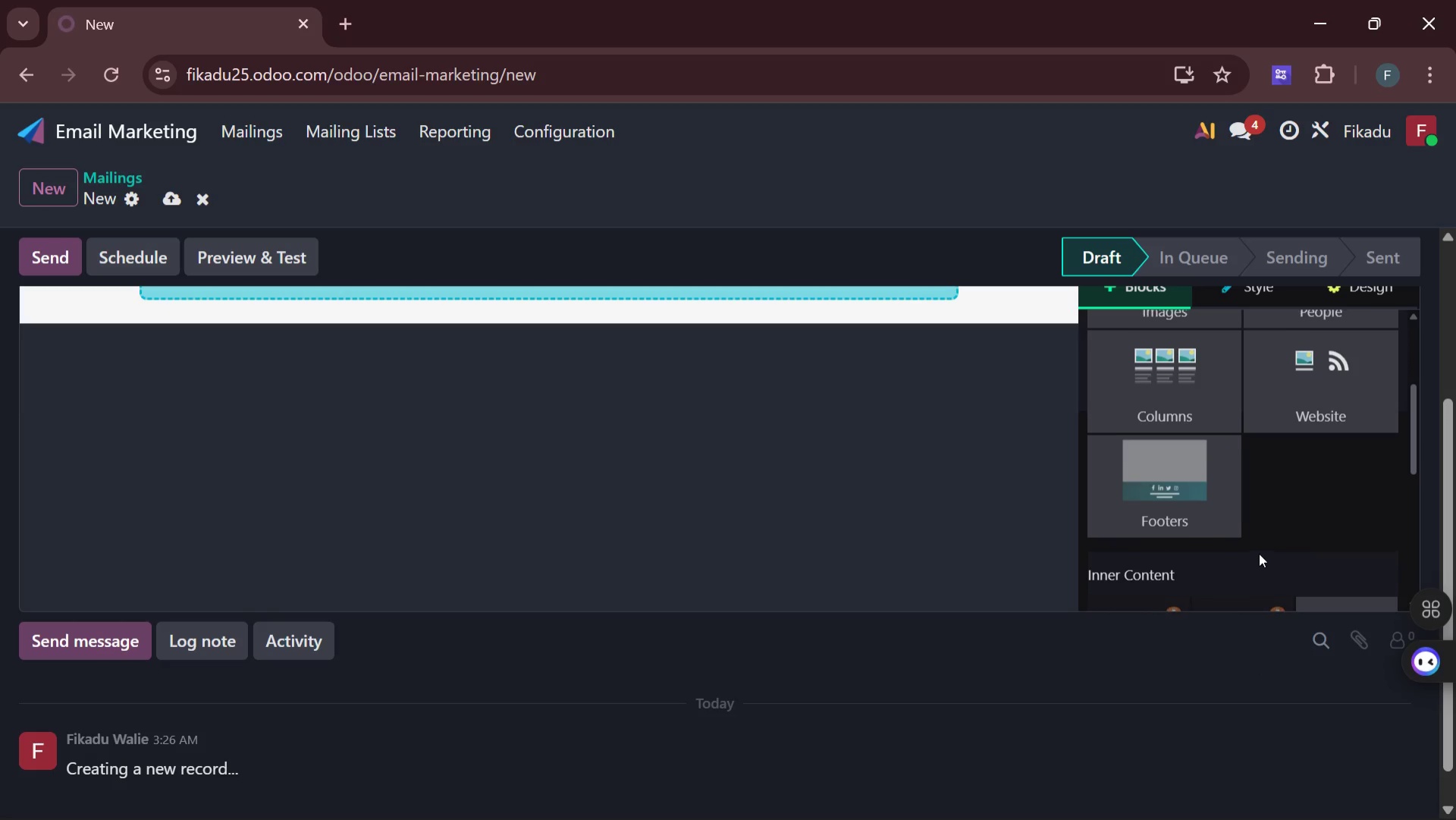 
left_click_drag(start_coordinate=[1313, 516], to_coordinate=[567, 400])
 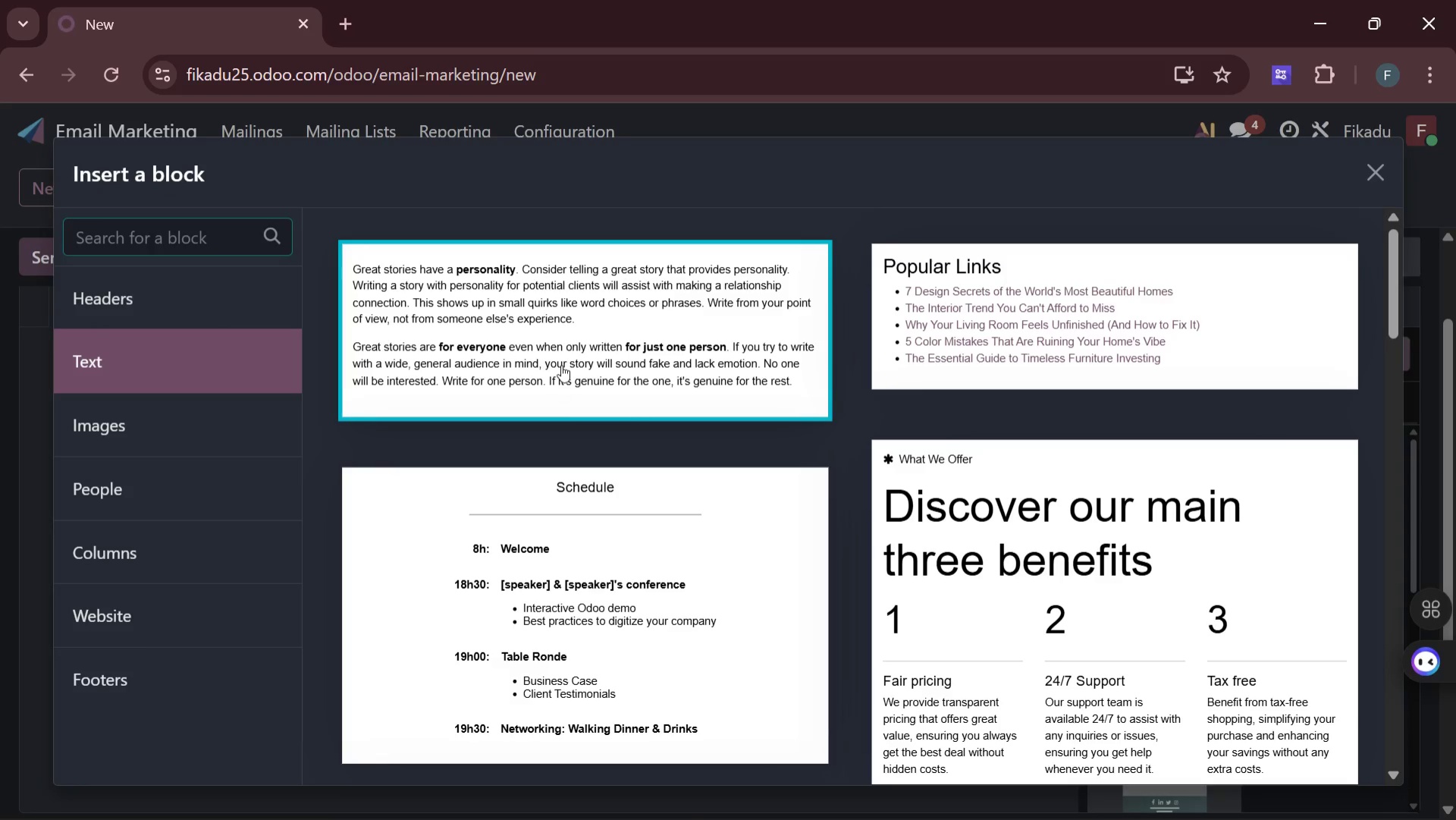 
left_click([561, 364])
 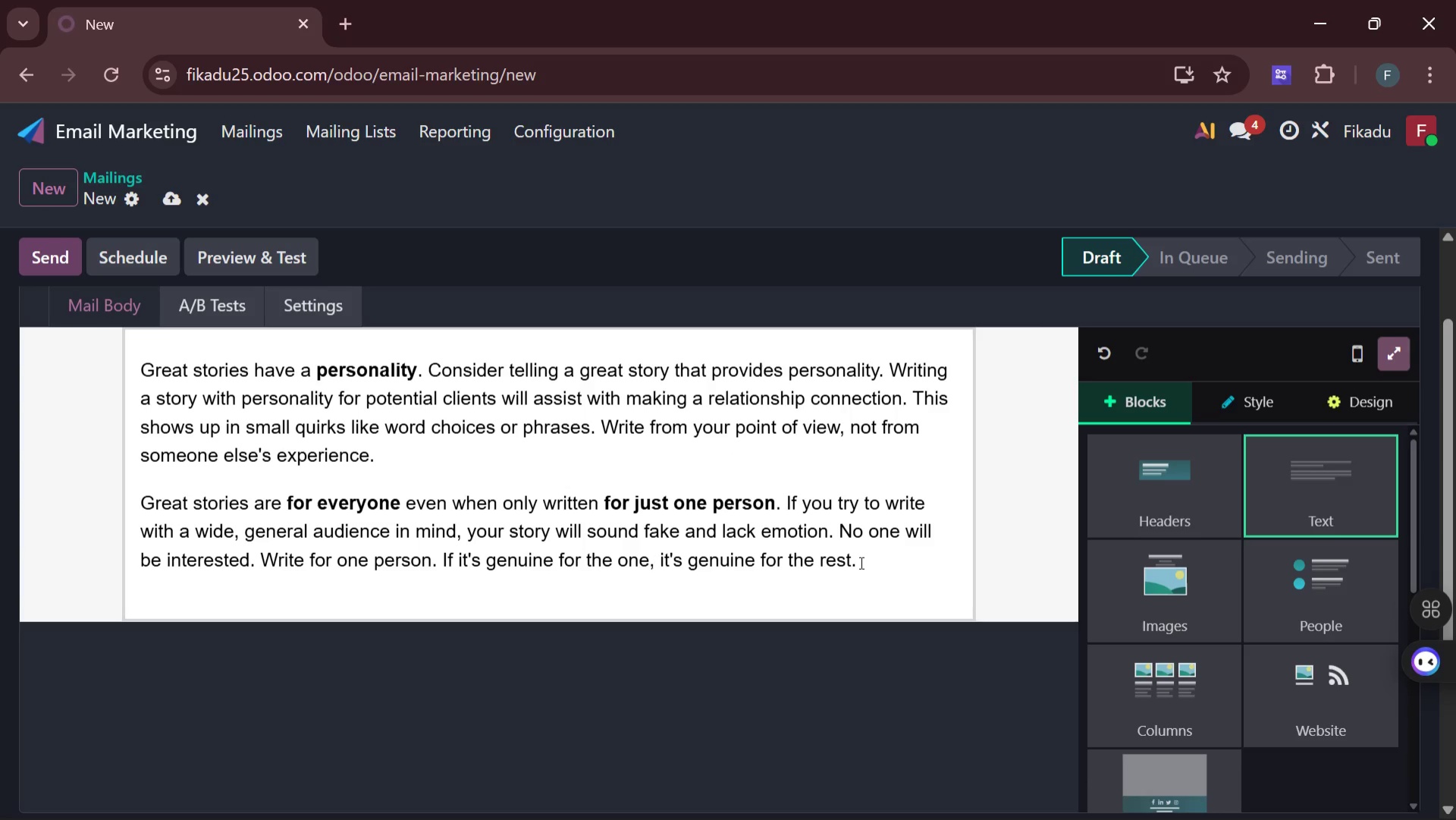 
wait(5.55)
 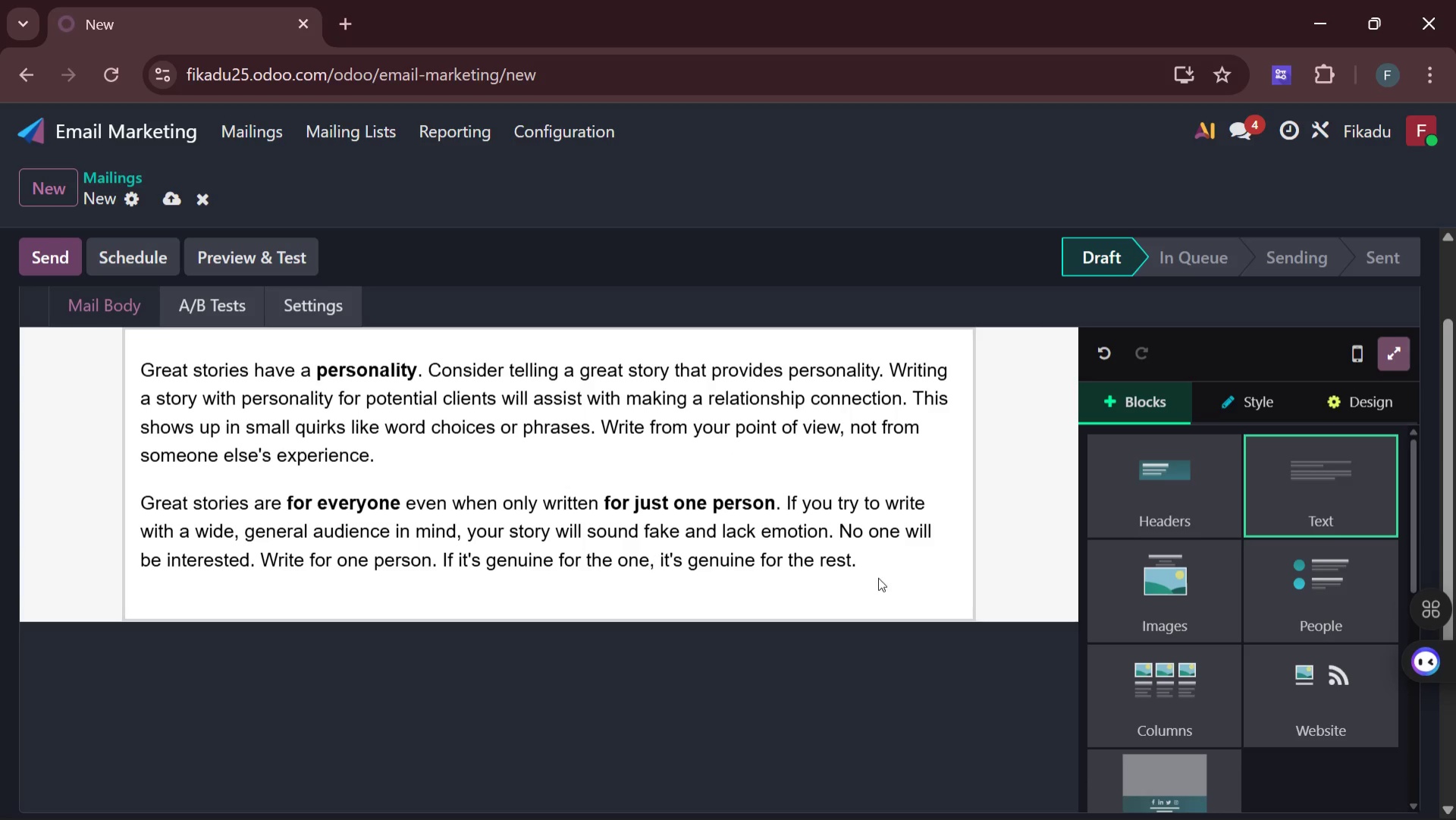 
left_click_drag(start_coordinate=[860, 562], to_coordinate=[119, 372])
 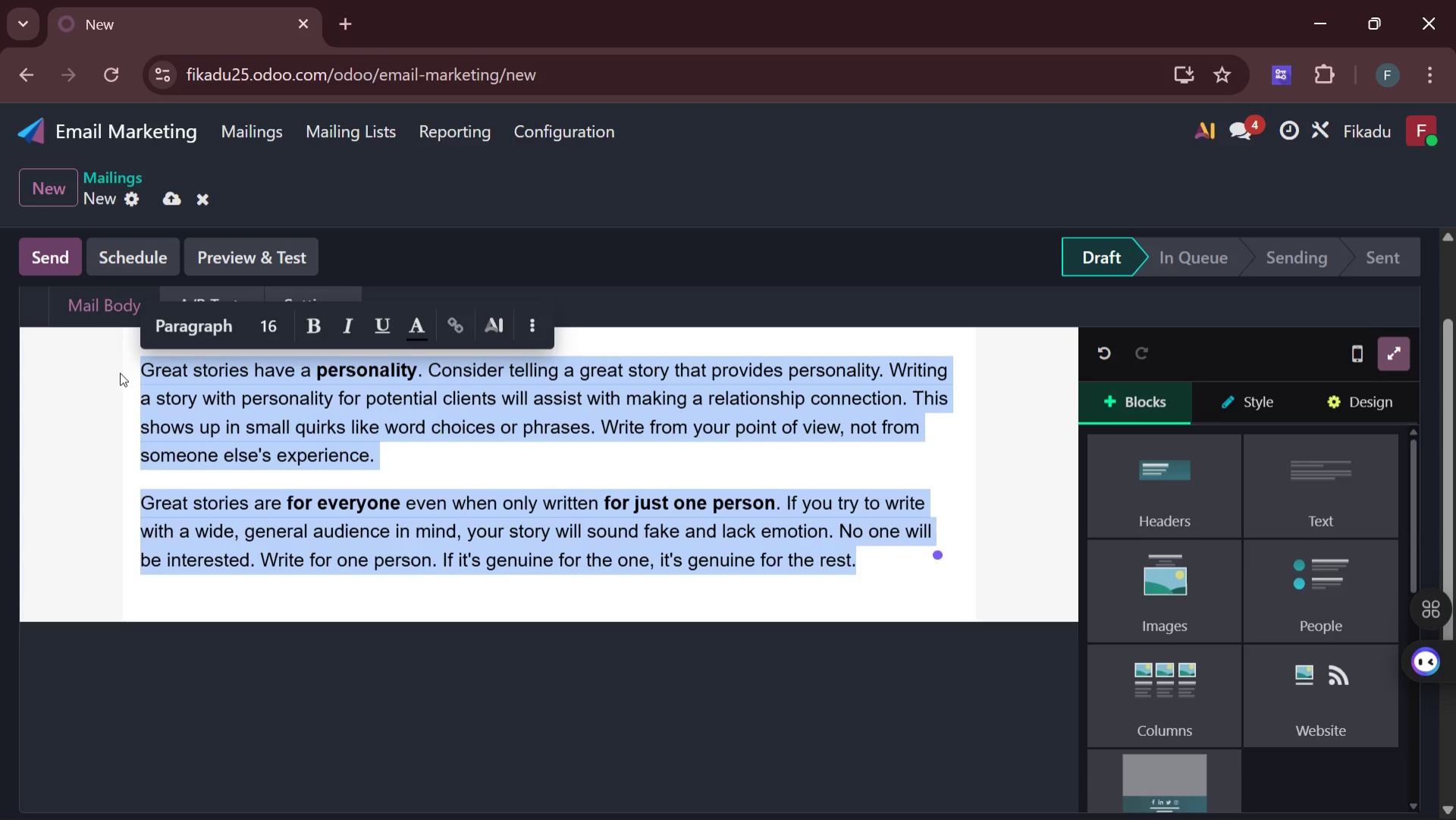 
key(Backspace)
 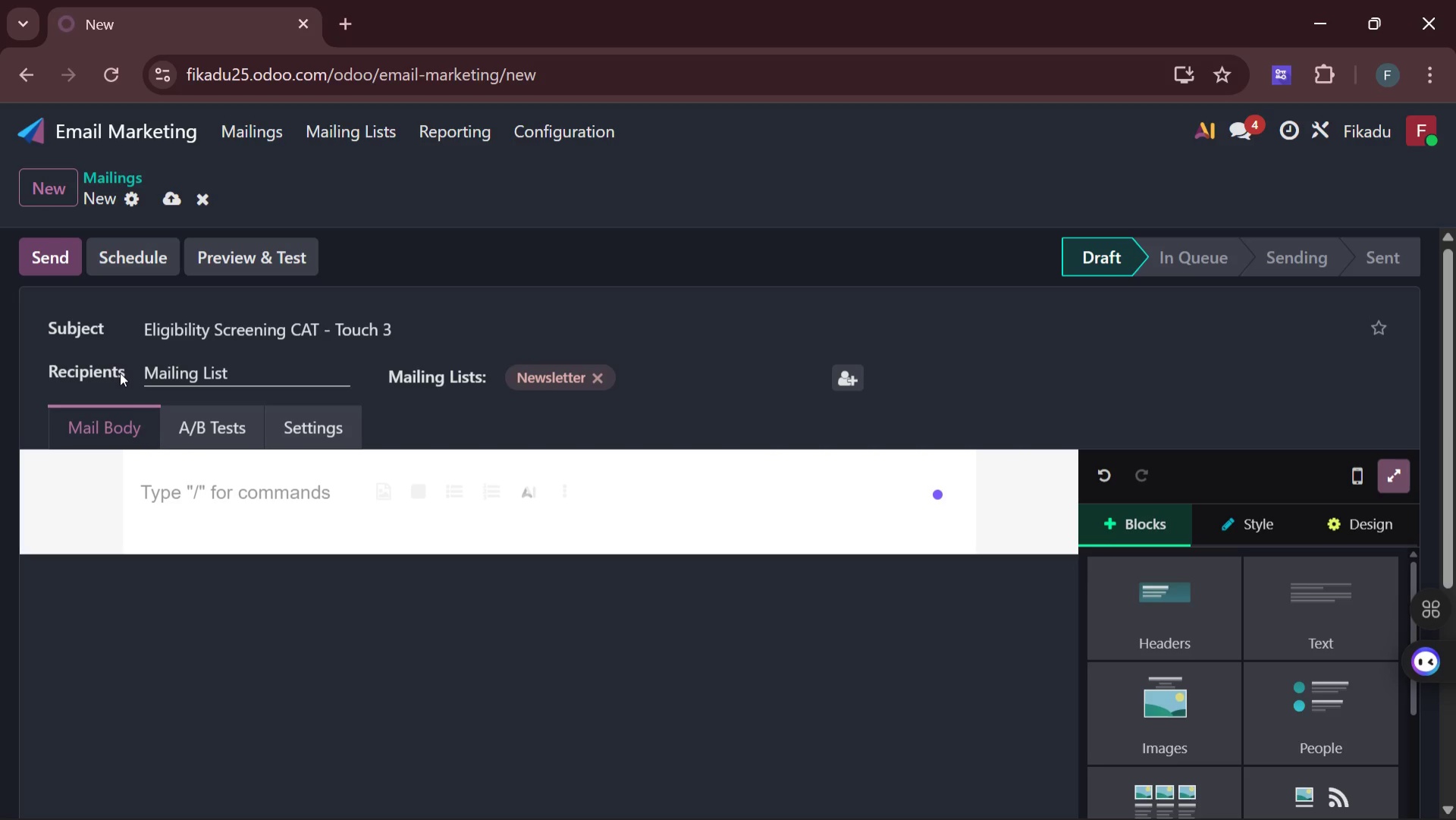 
wait(18.53)
 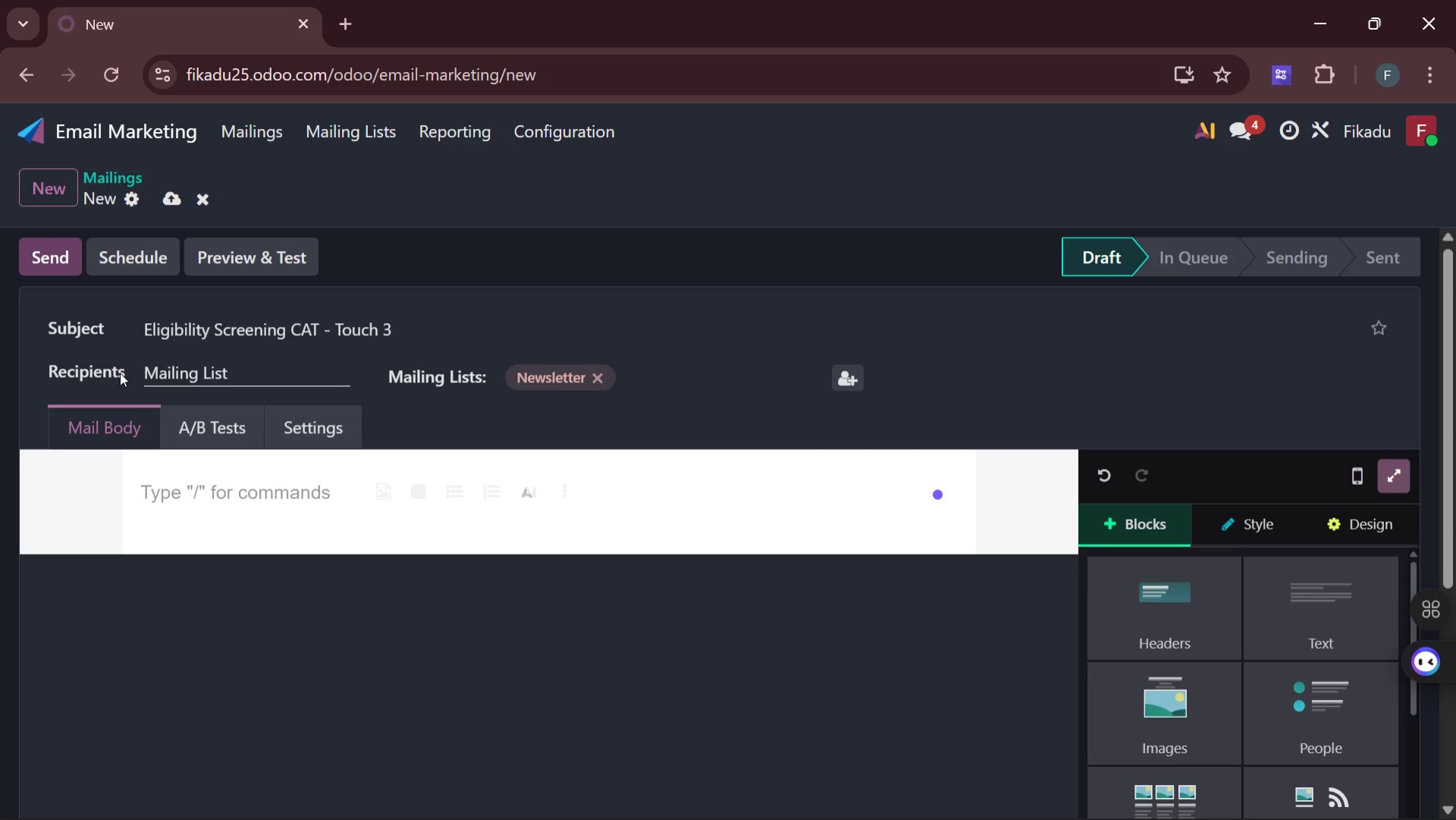 
type(Dear most )
key(Backspace)
key(Backspace)
key(Backspace)
key(Backspace)
key(Backspace)
key(Backspace)
type([)
key(Backspace)
type( [ contact)
key(Backspace)
key(Backspace)
key(Backspace)
key(Backspace)
key(Backspace)
key(Backspace)
key(Backspace)
key(Backspace)
type( Contact Name ])
 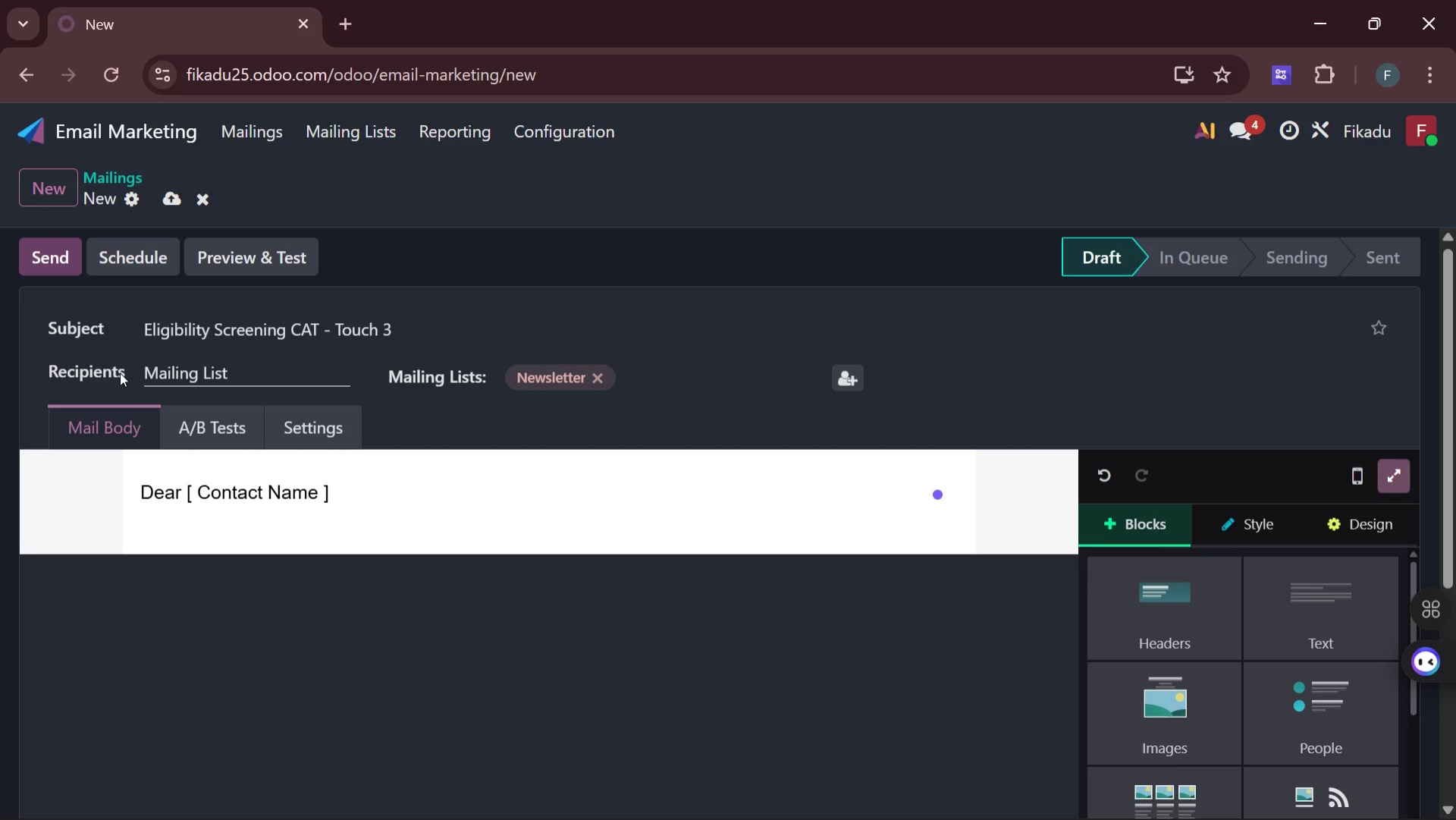 
key(Comma)
 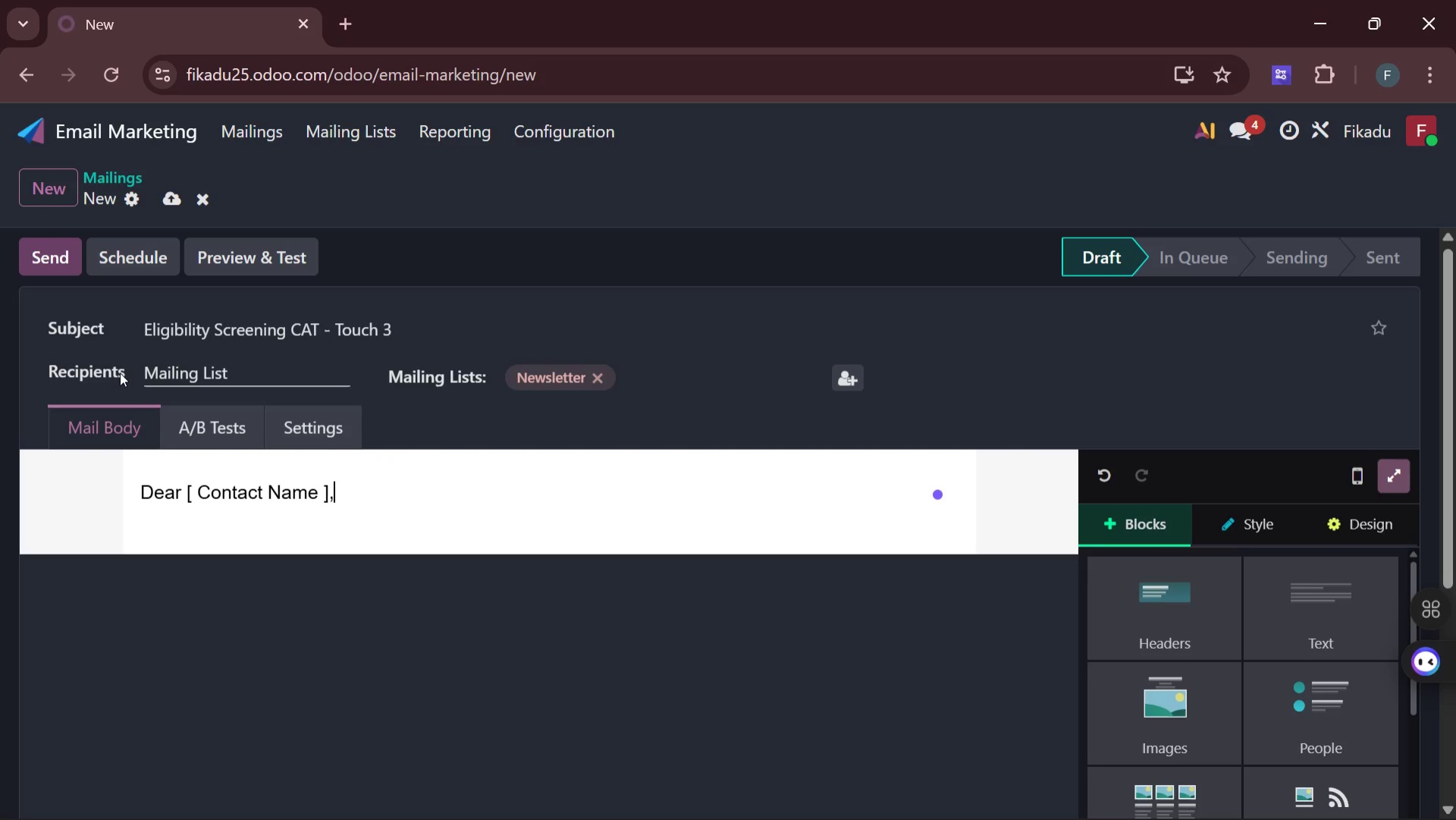 
key(Enter)
 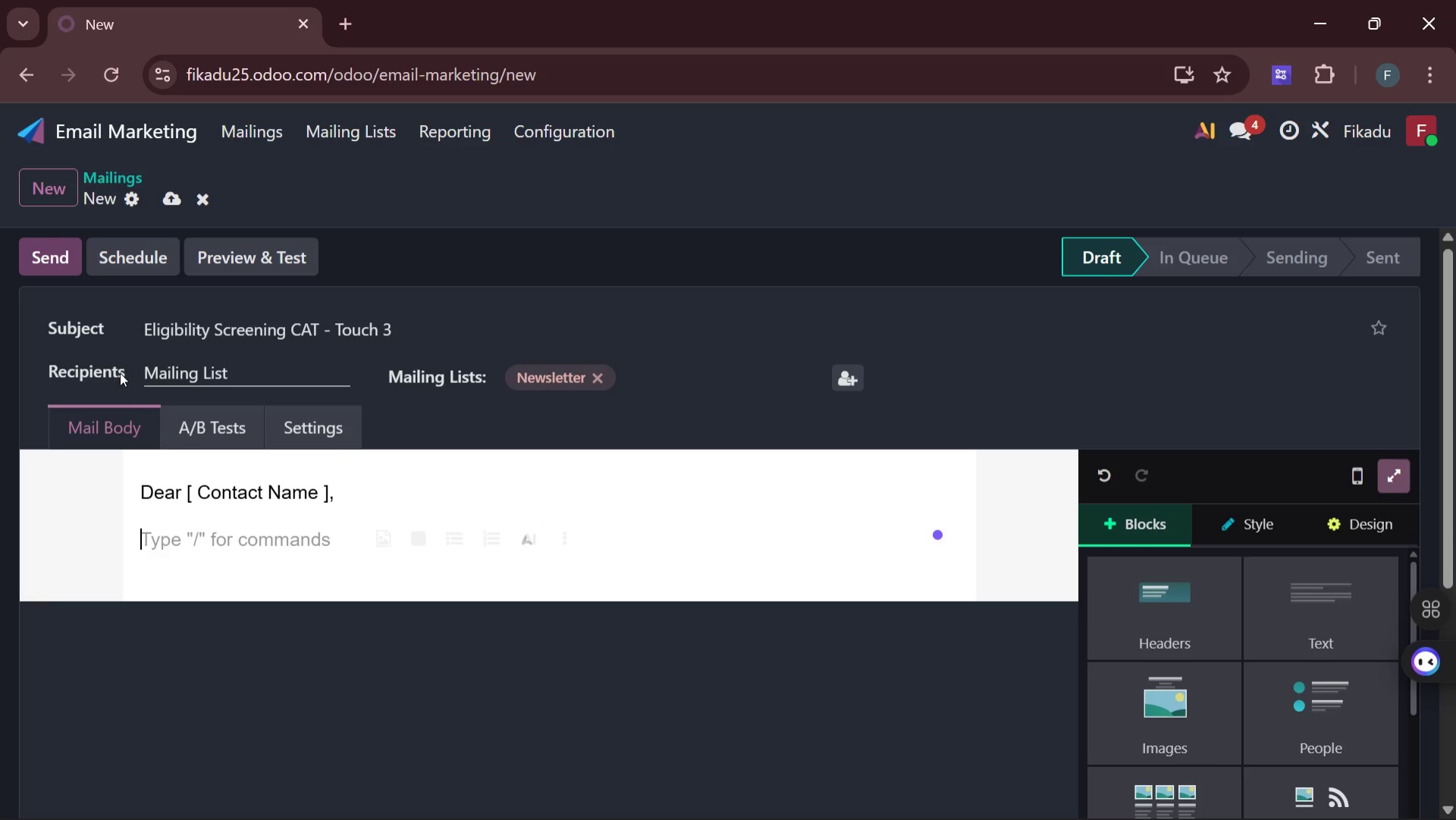 
type(the most effective way to ensure a smooth )
 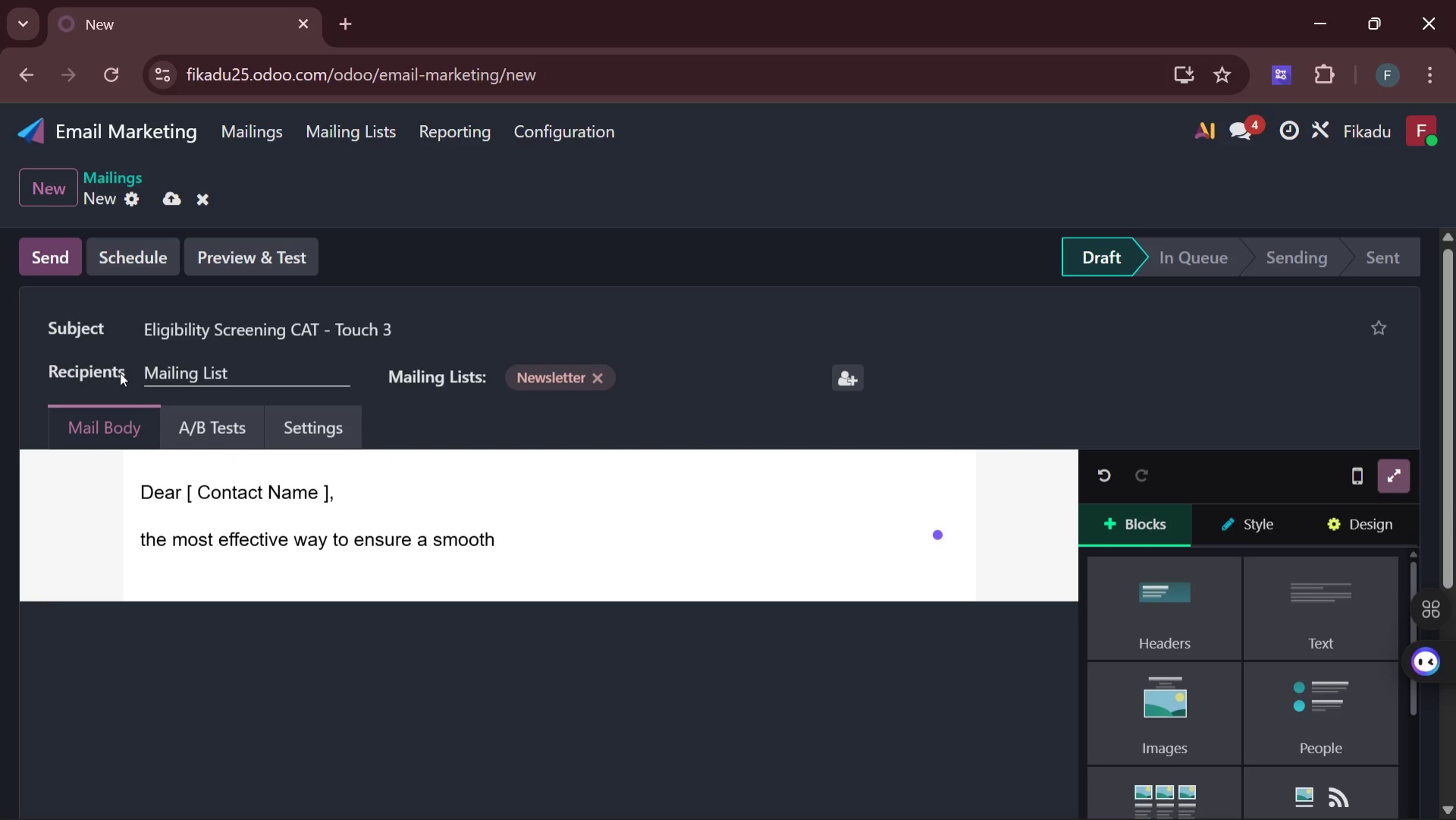 
type(H-18 ren)
 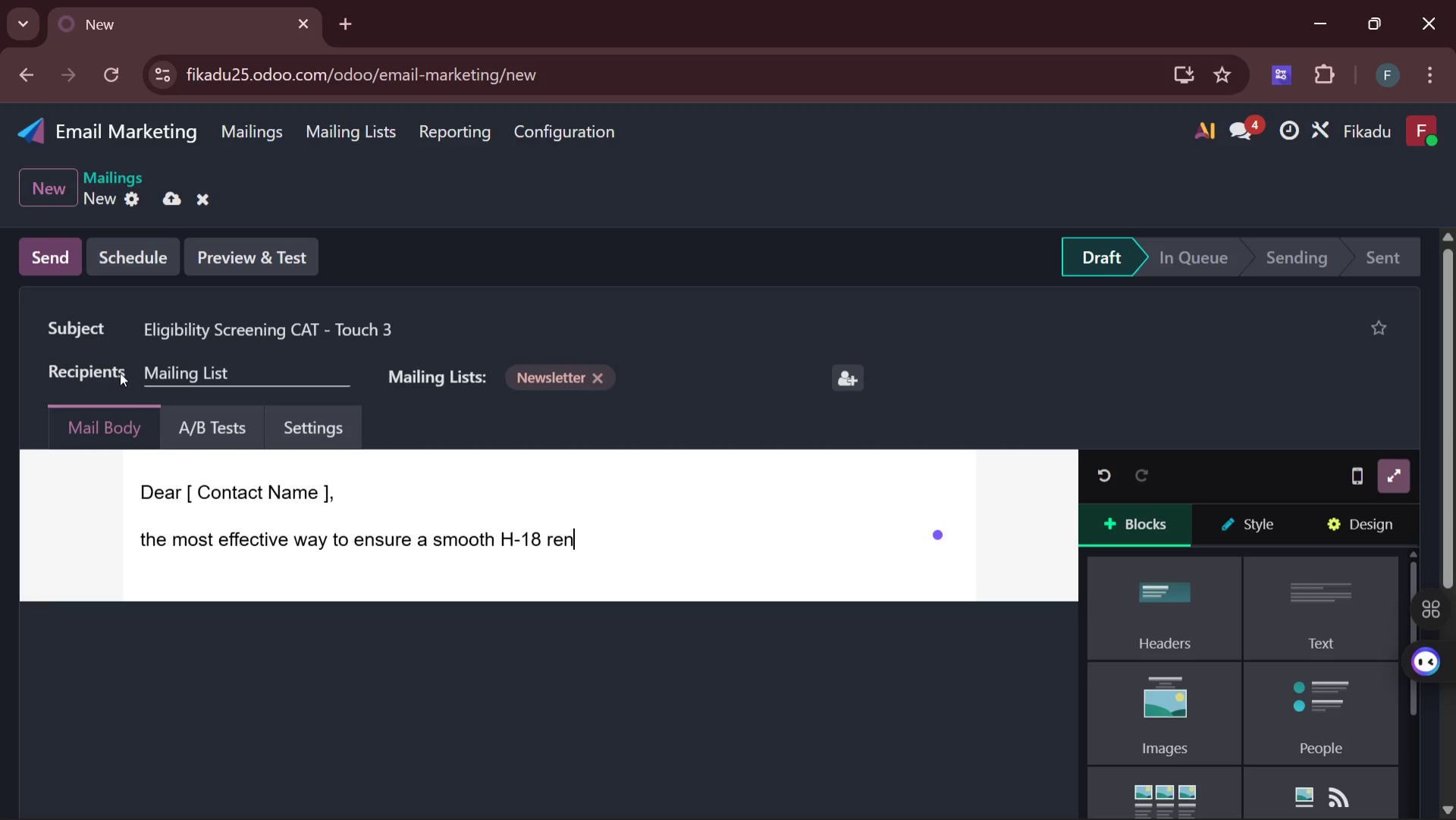 
type(ewal is a short attorney review of your curreb)
key(Backspace)
 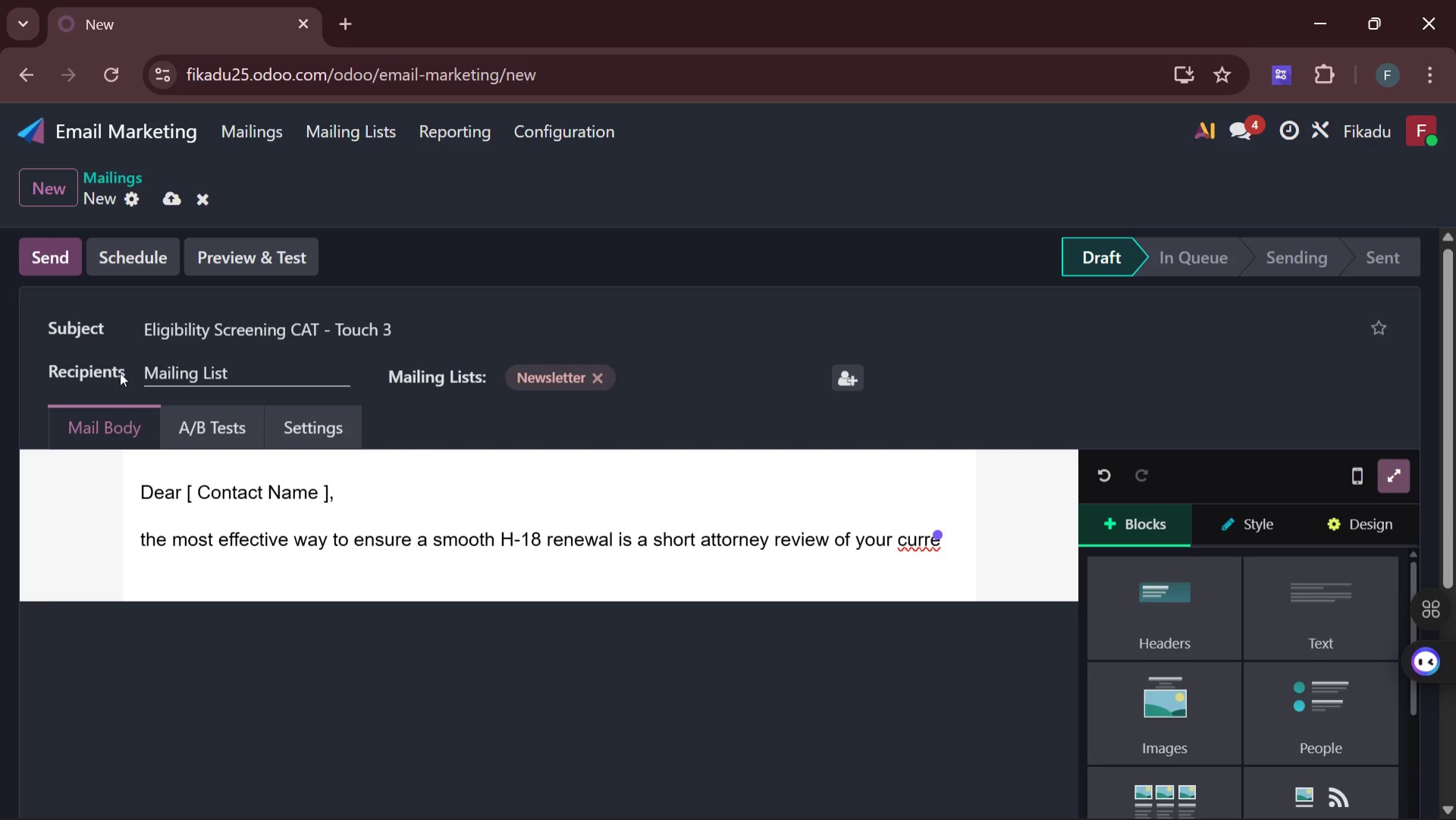 
type(nt )
 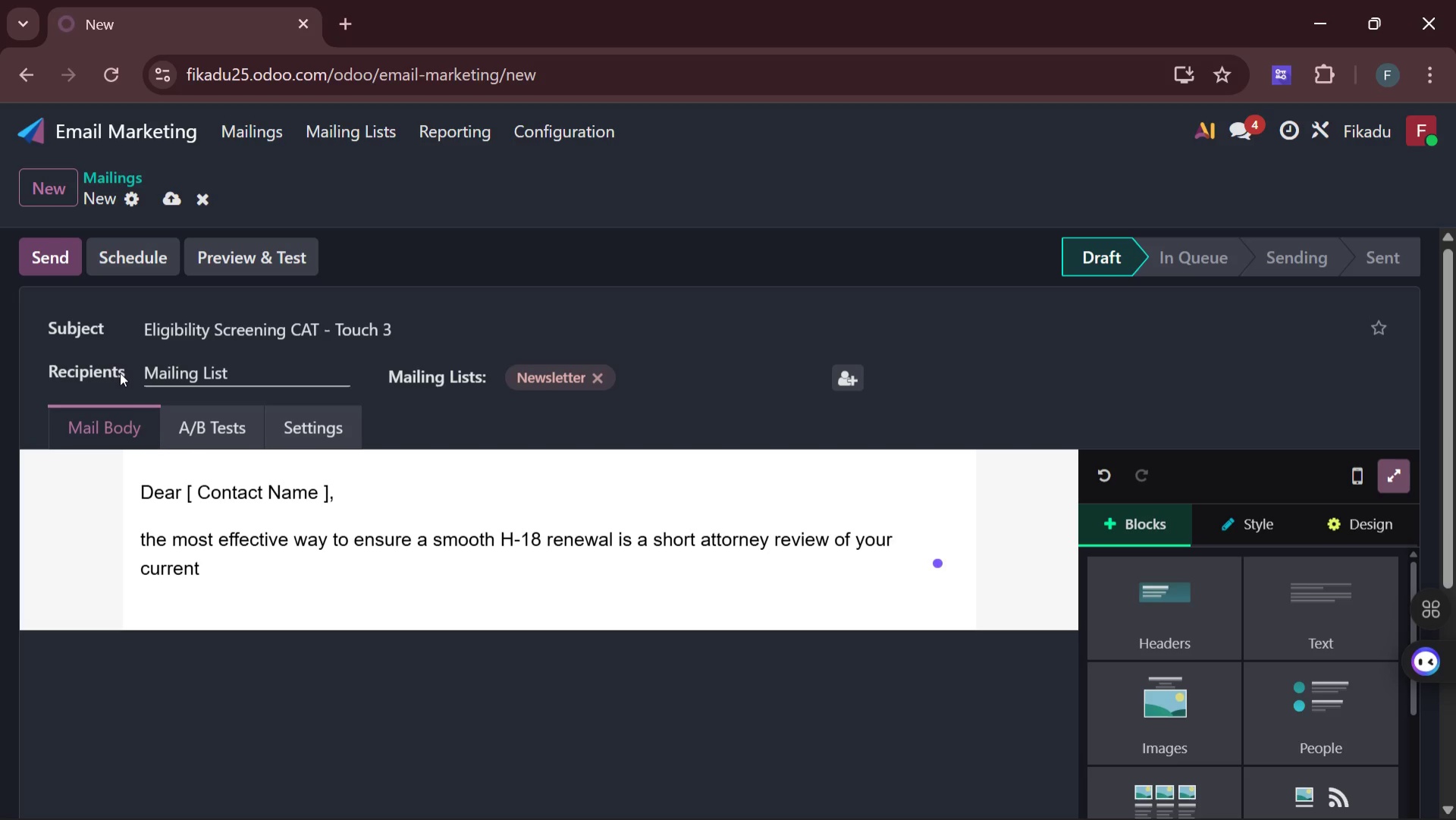 
type(case.)
 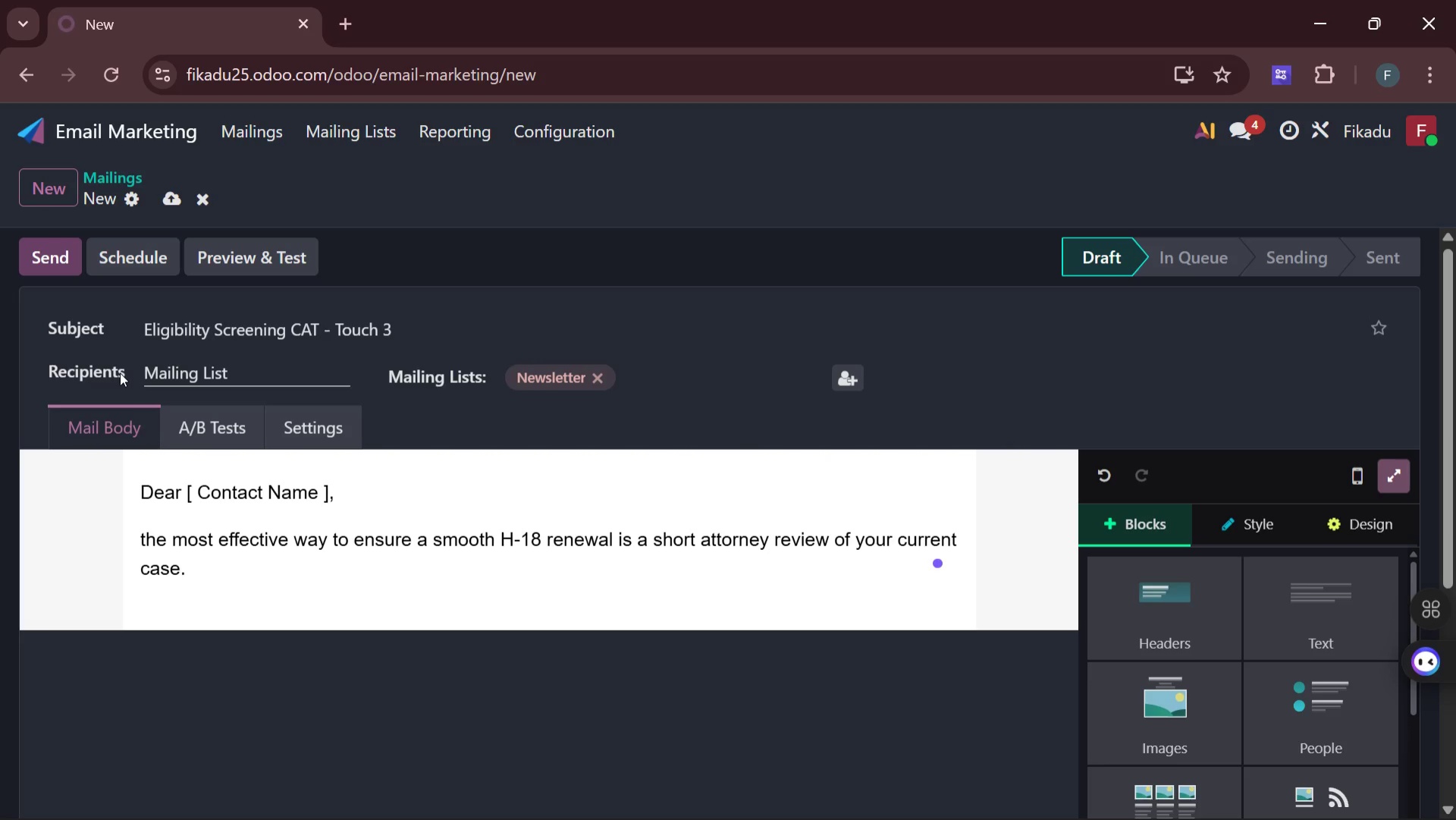 
key(Enter)
 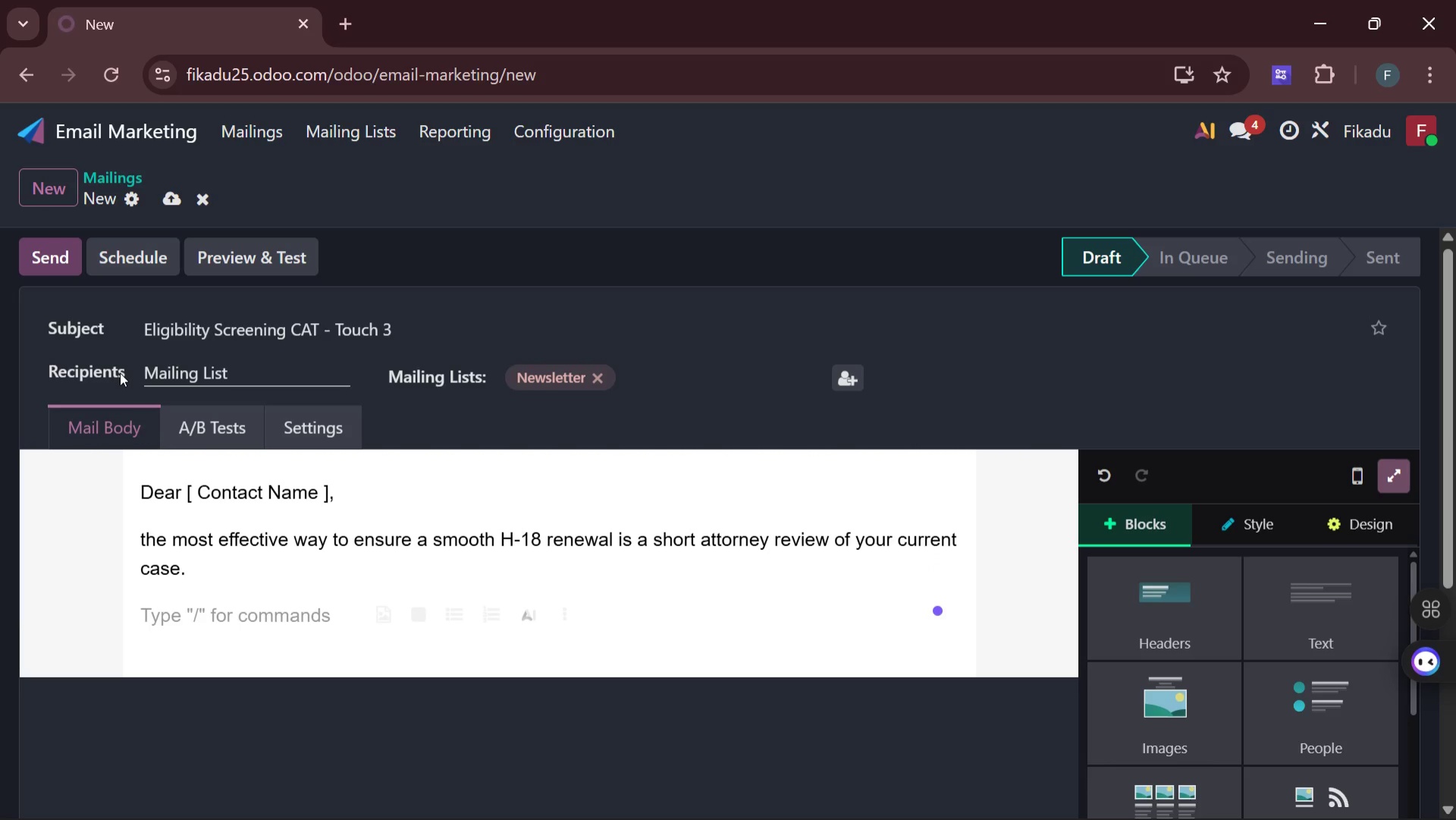 
type(book your s)
key(Backspace)
type(15 )
key(Backspace)
type(-min)
 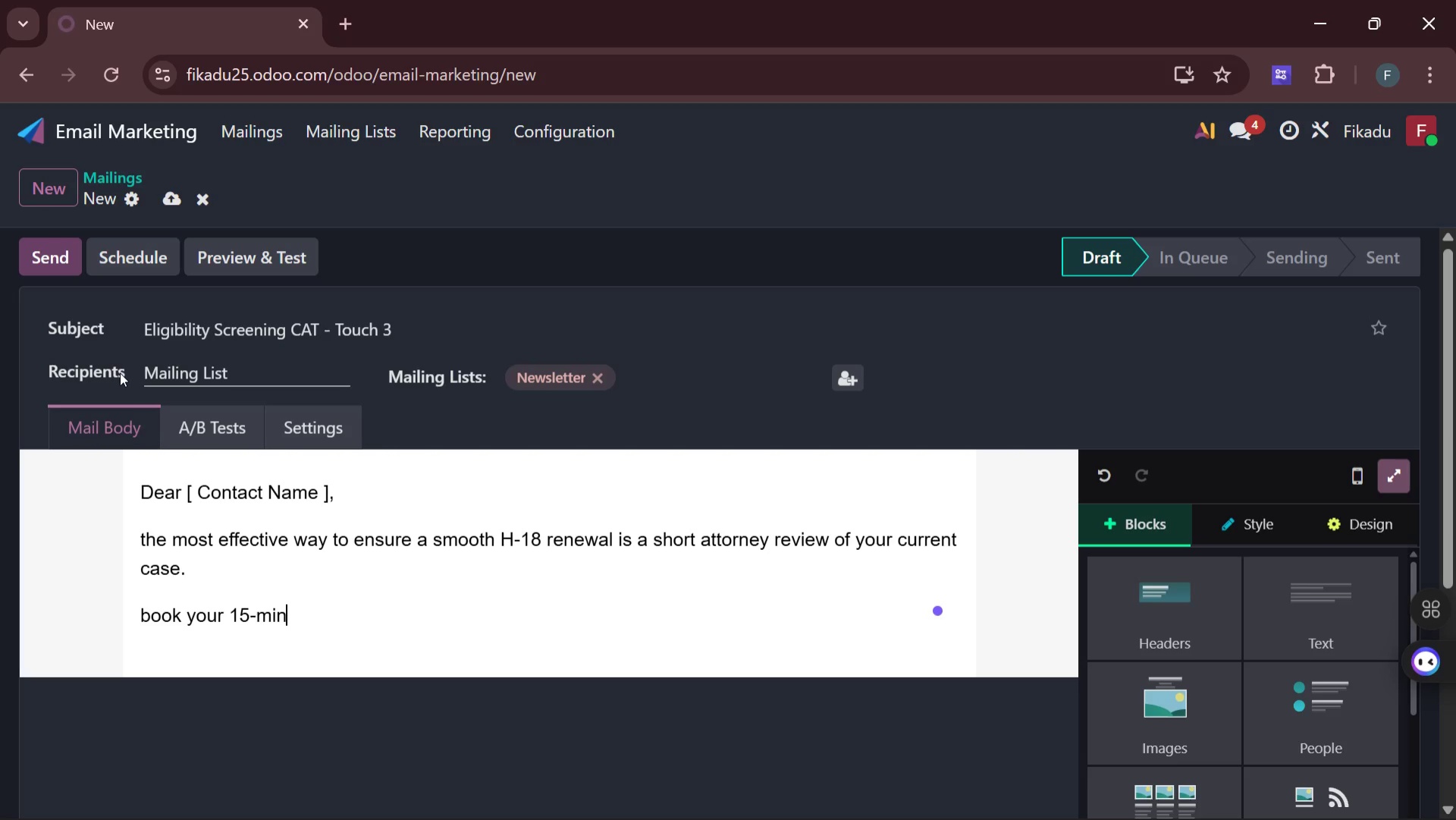 
type(ute eligibility )
 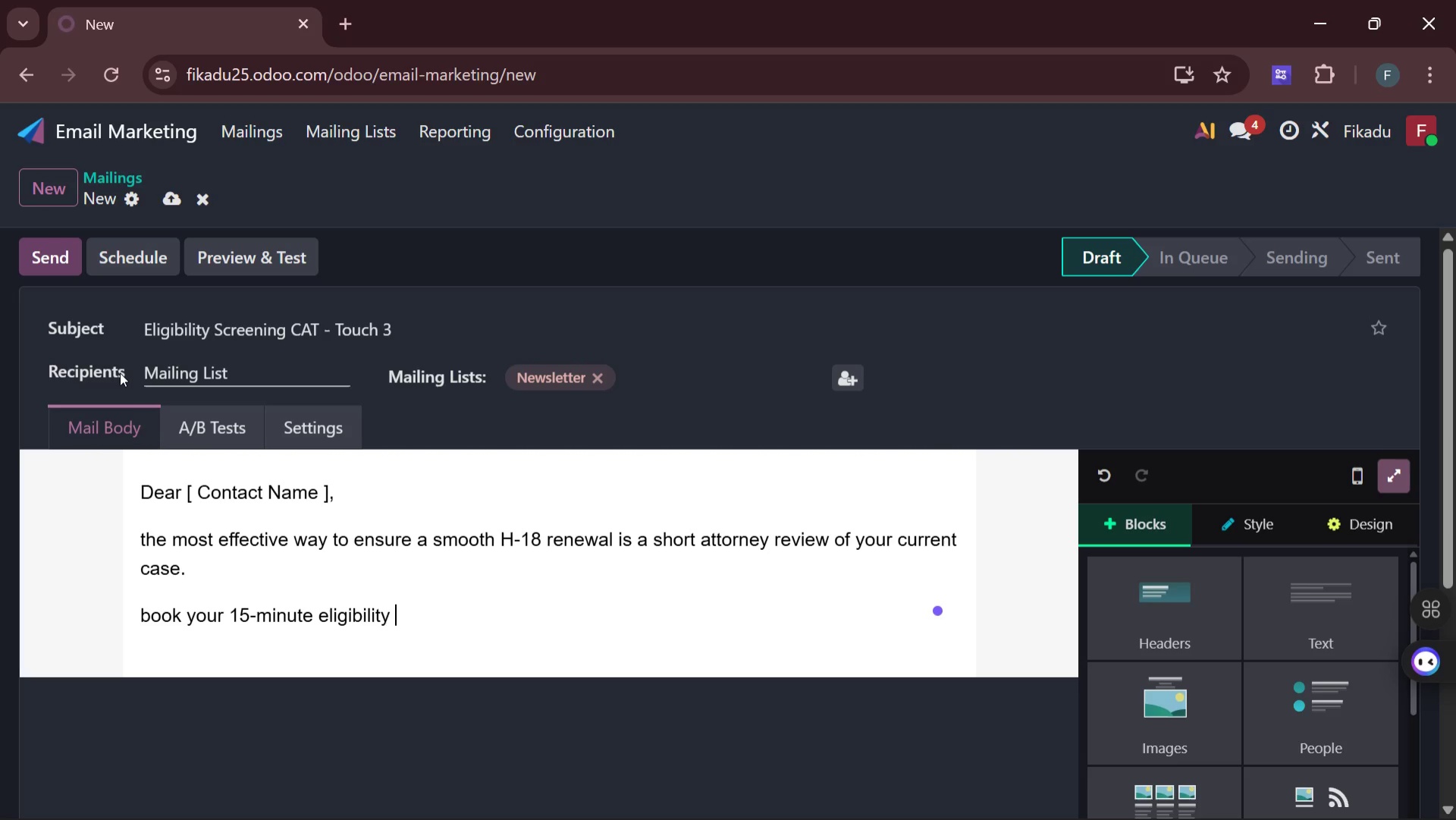 
type(screening )
 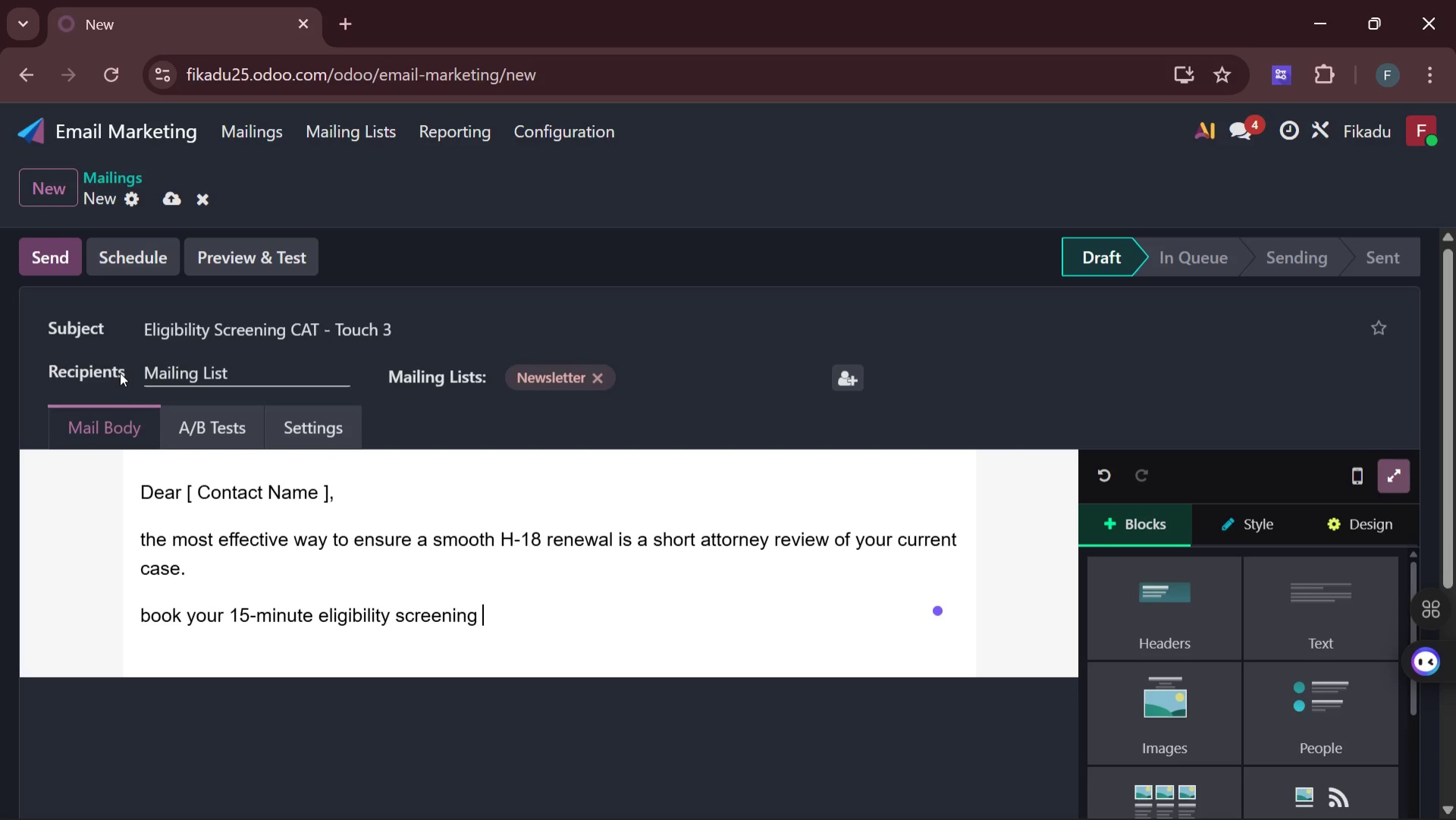 
type(direct)
 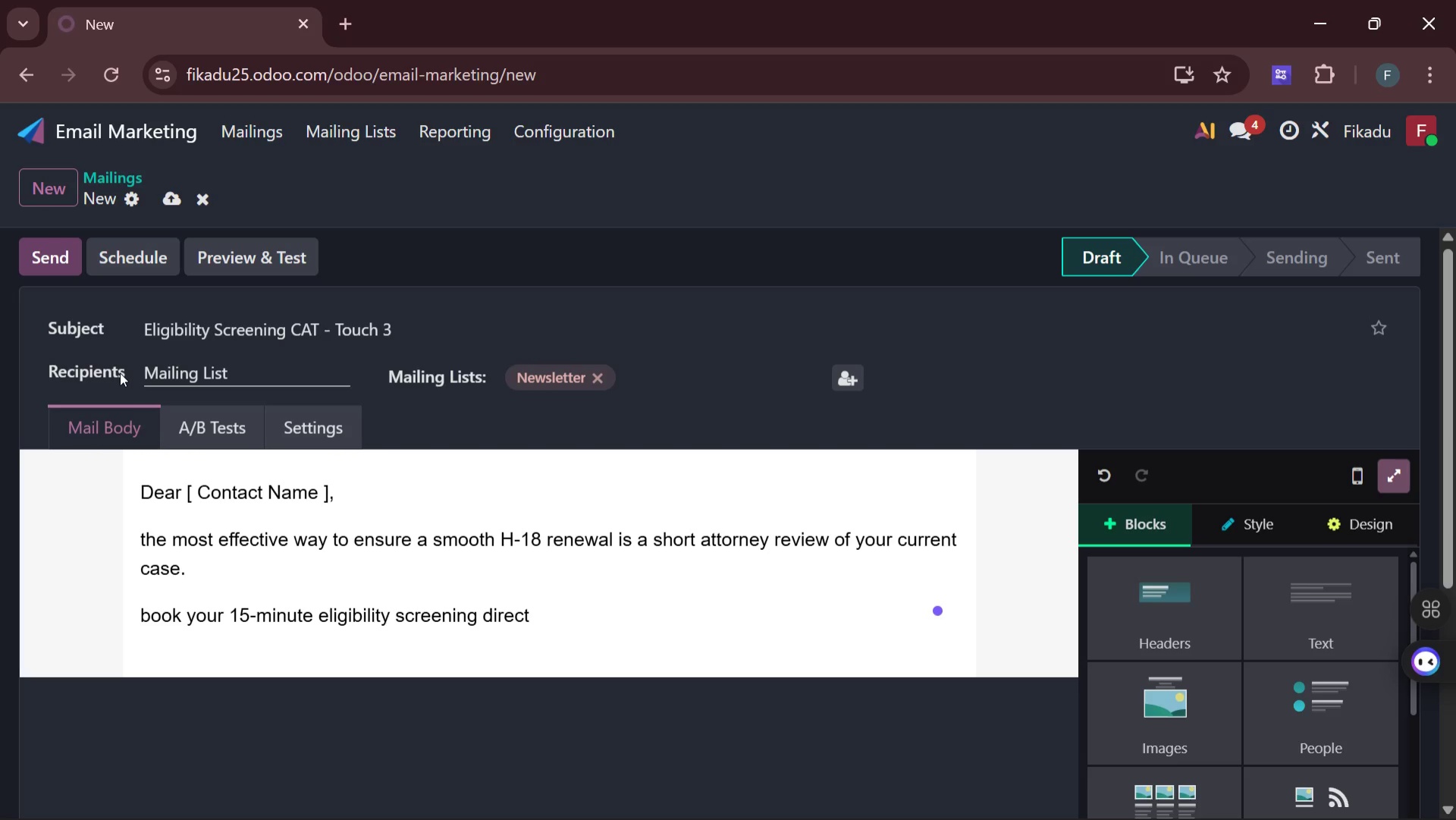 
type(ly )
 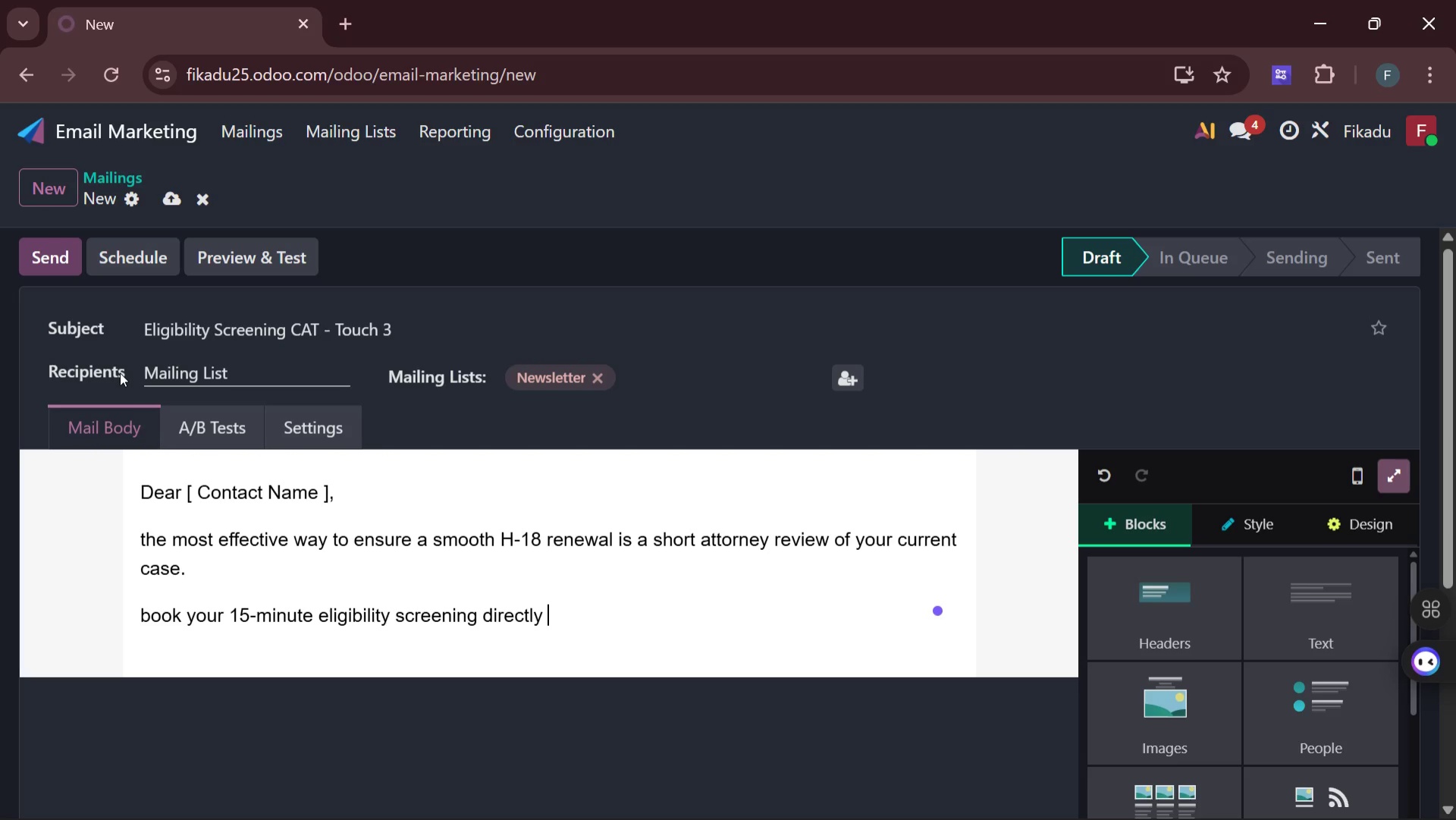 
type(with )
 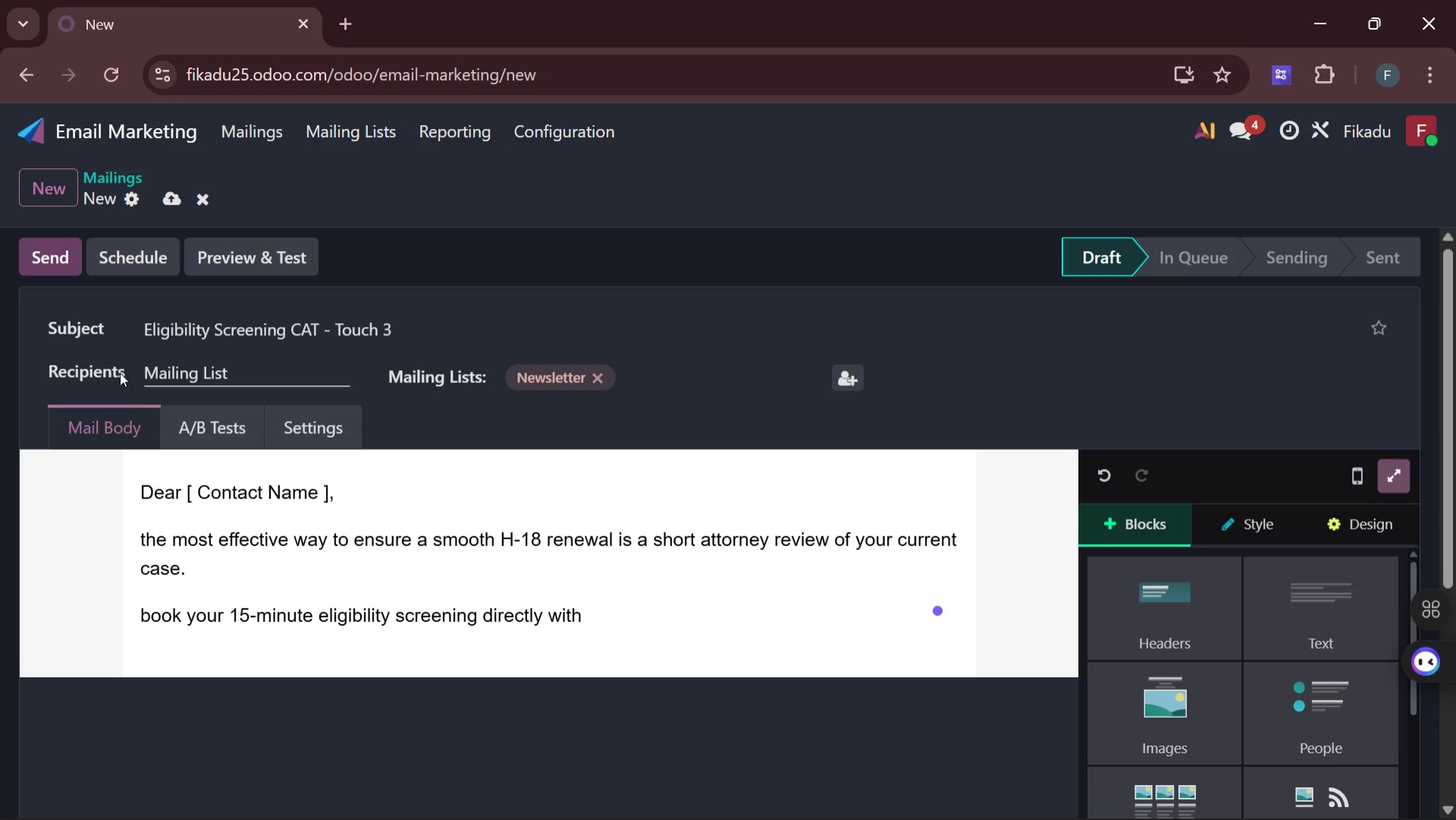 
type(our le)
 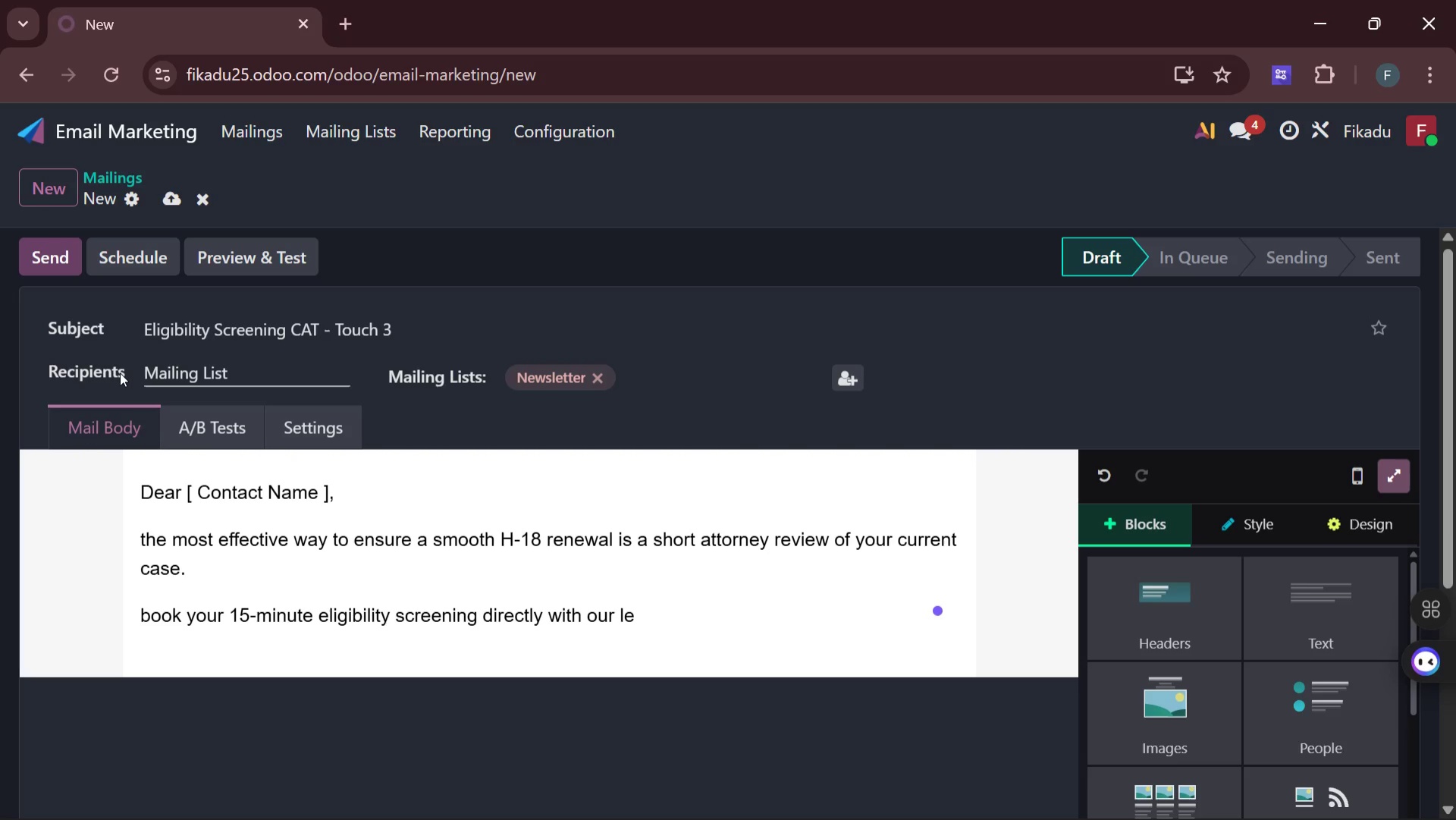 
wait(10.78)
 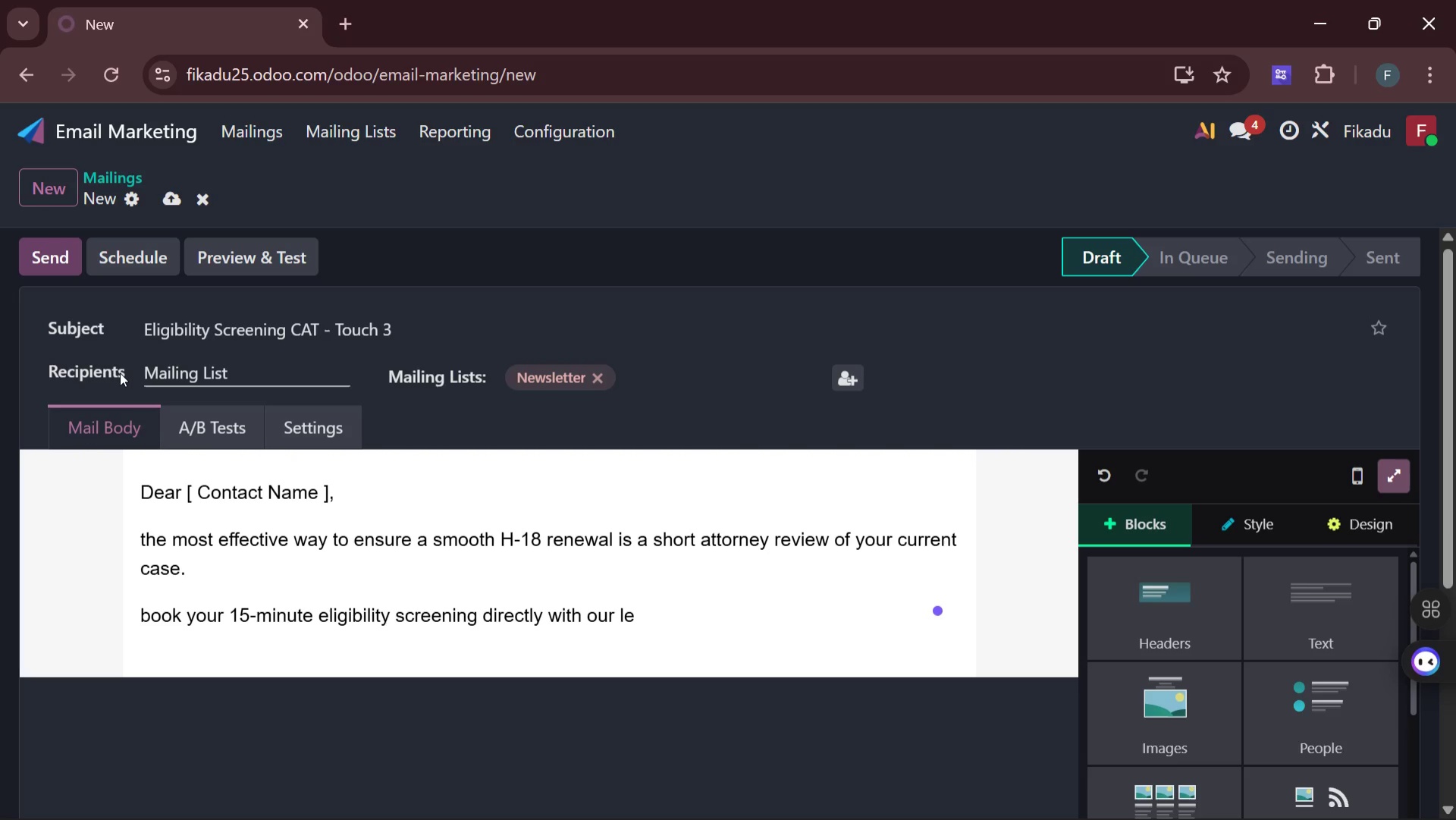 
type(gal team )
key(Backspace)
type(. )
 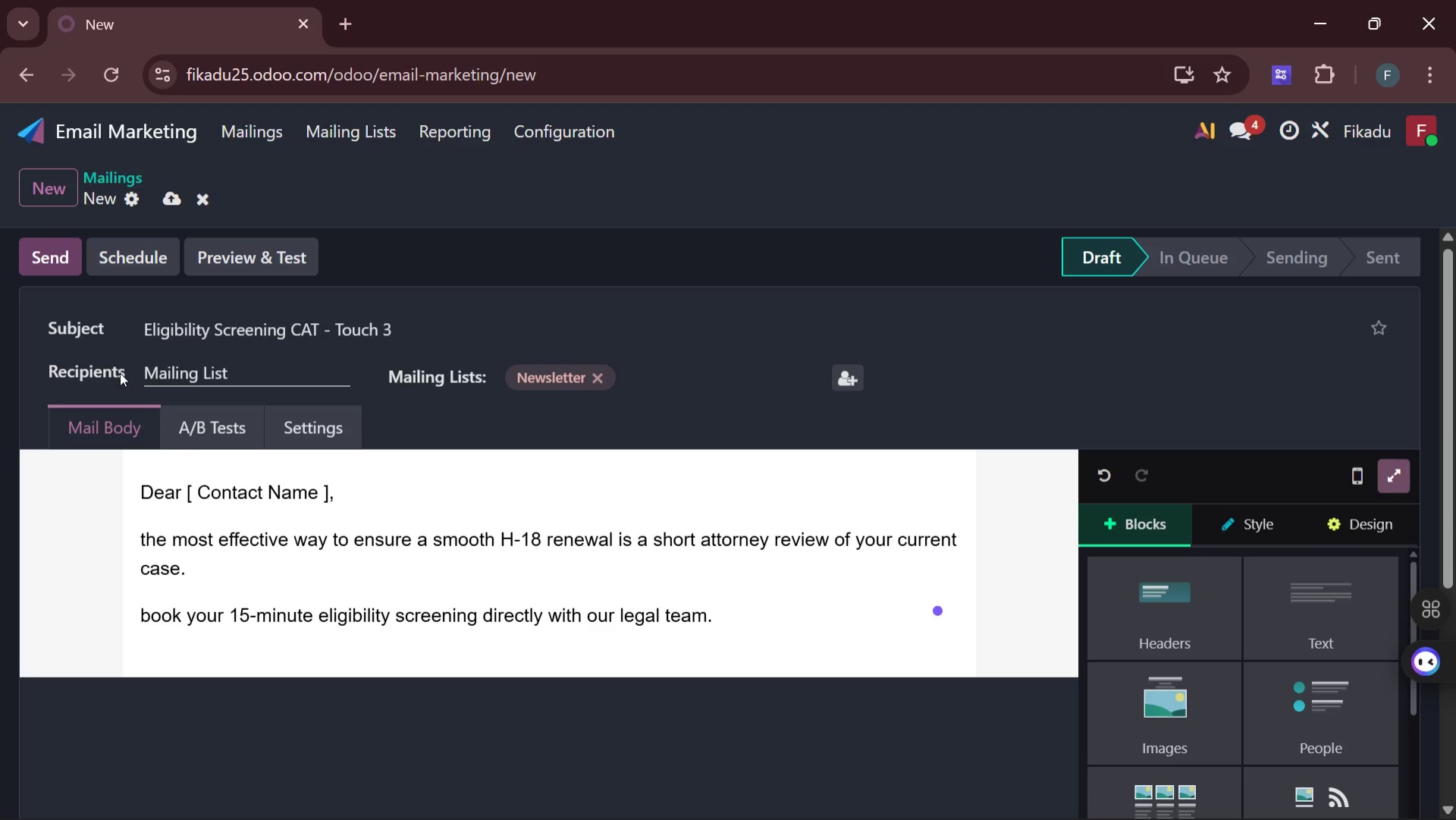 
type(this link:)
 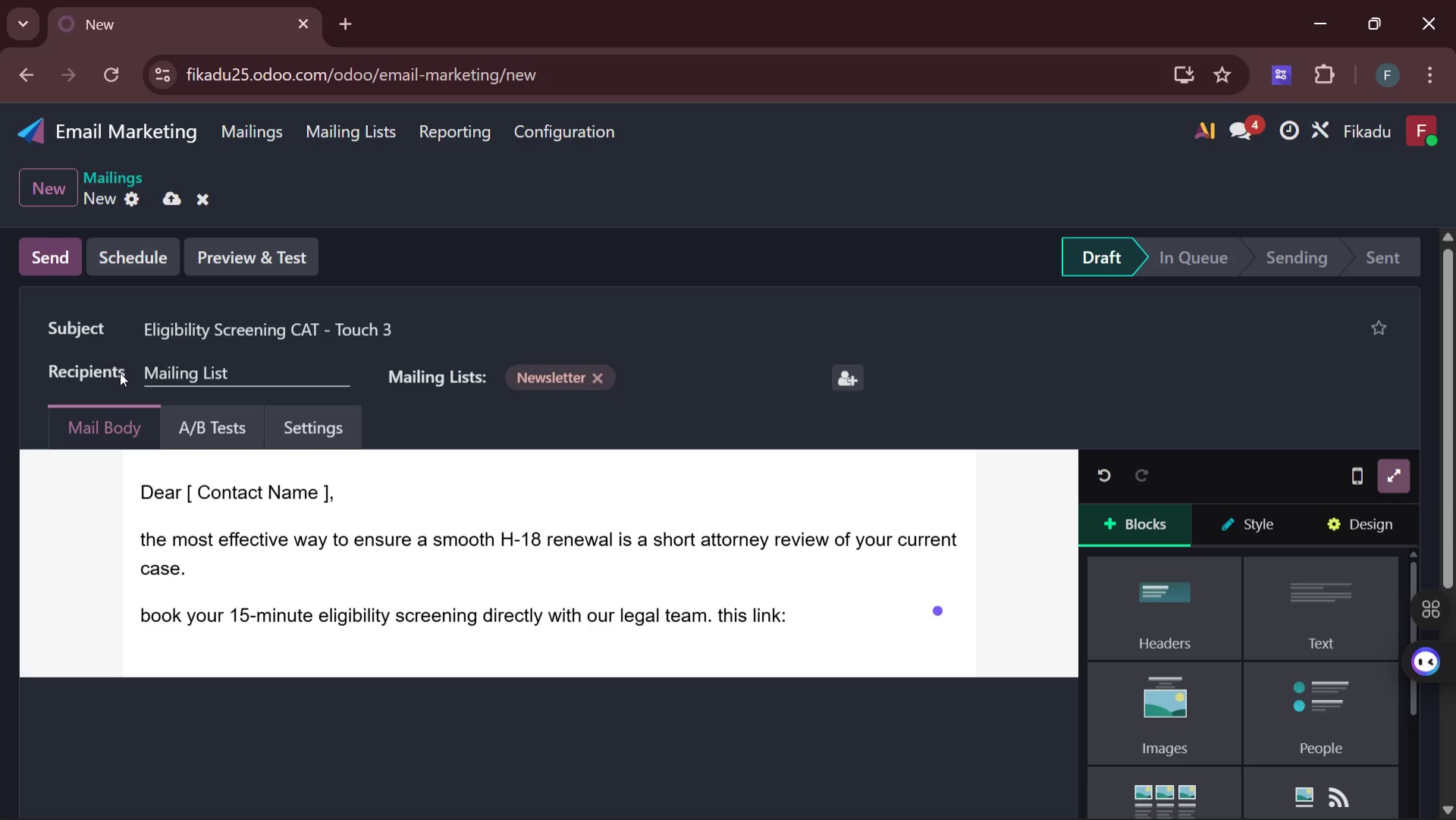 
wait(35.74)
 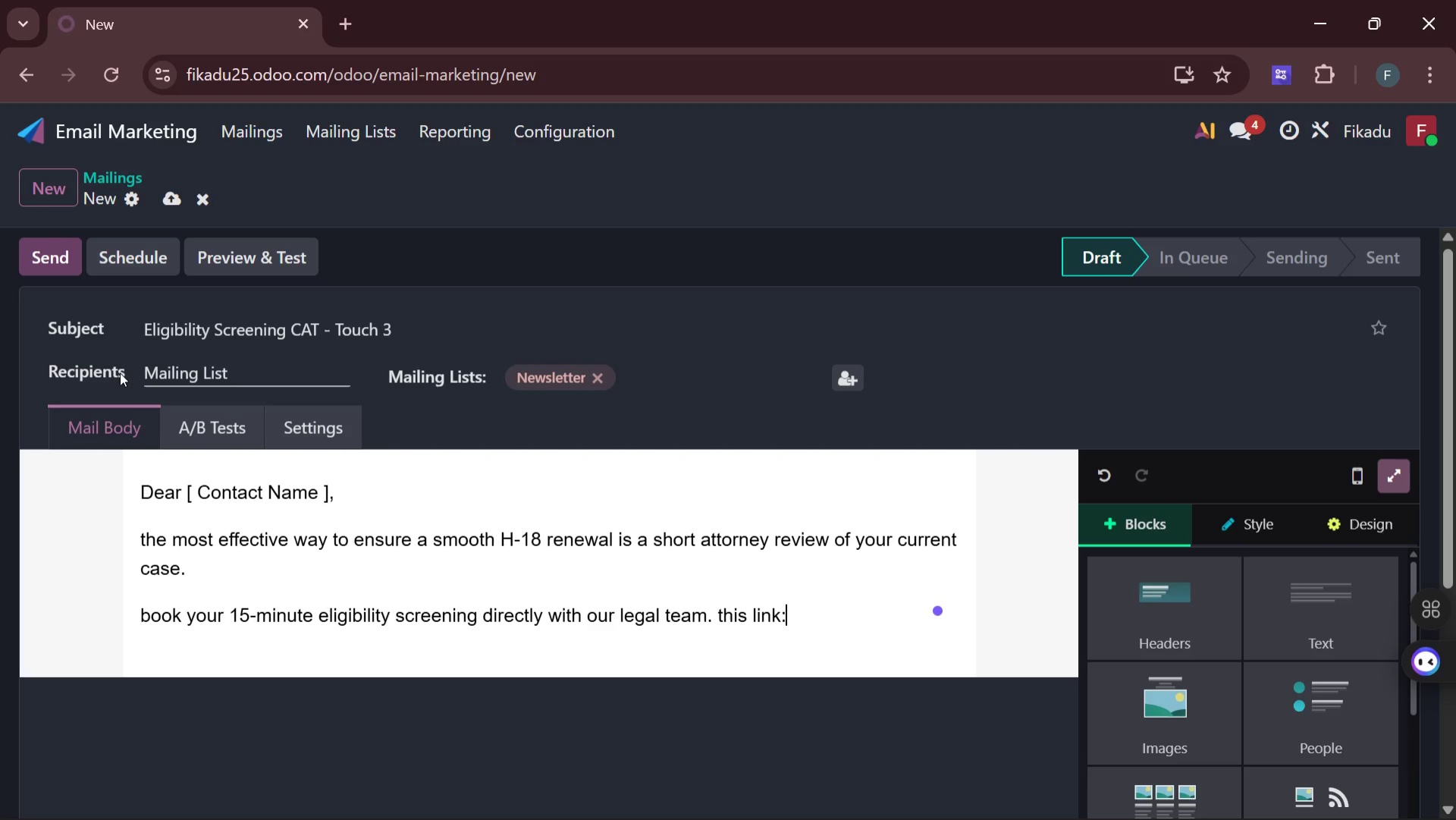 
type( [ link placeholder :)
key(Backspace)
key(Backspace)
type(:)
 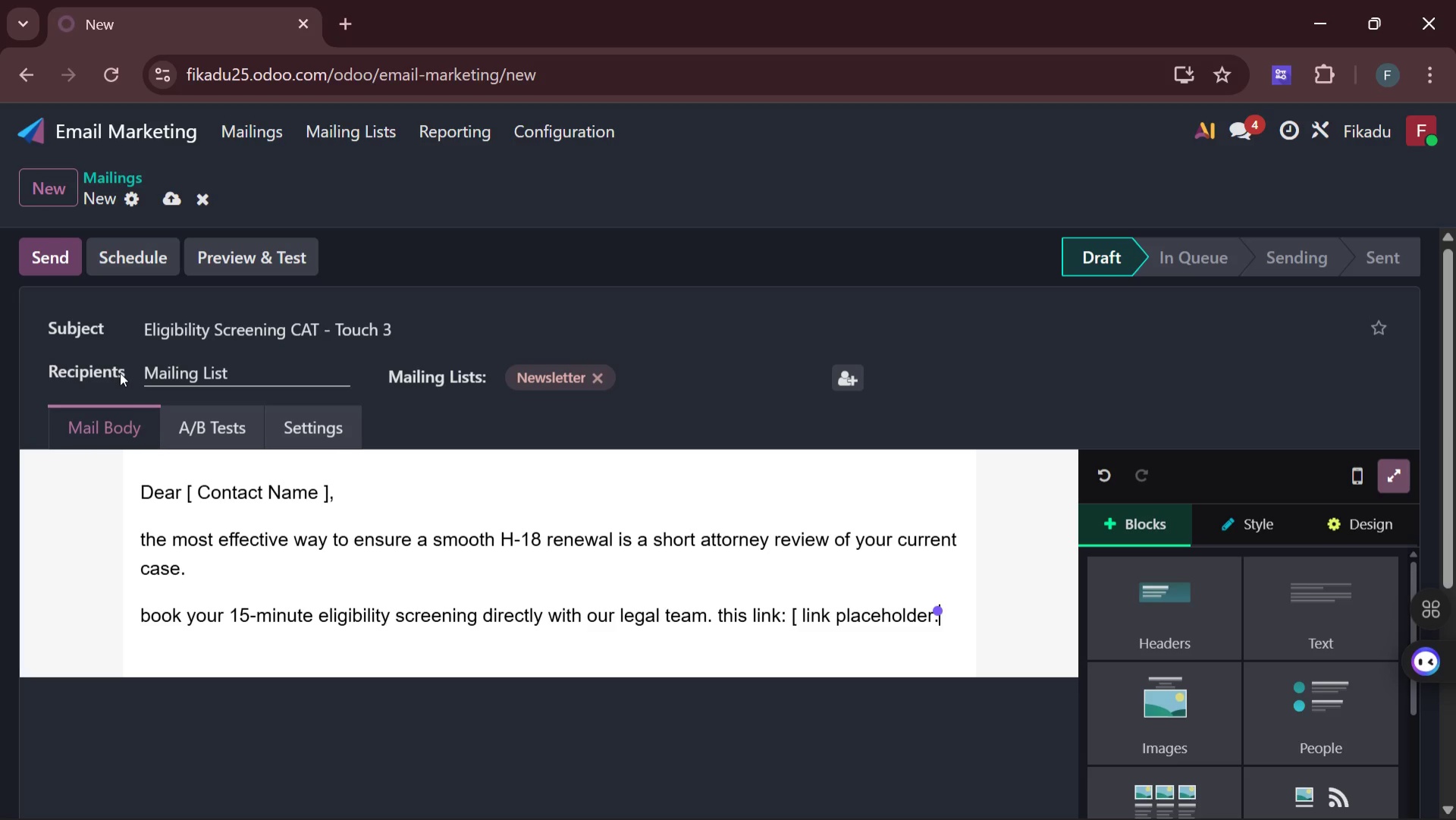 
type( https)
 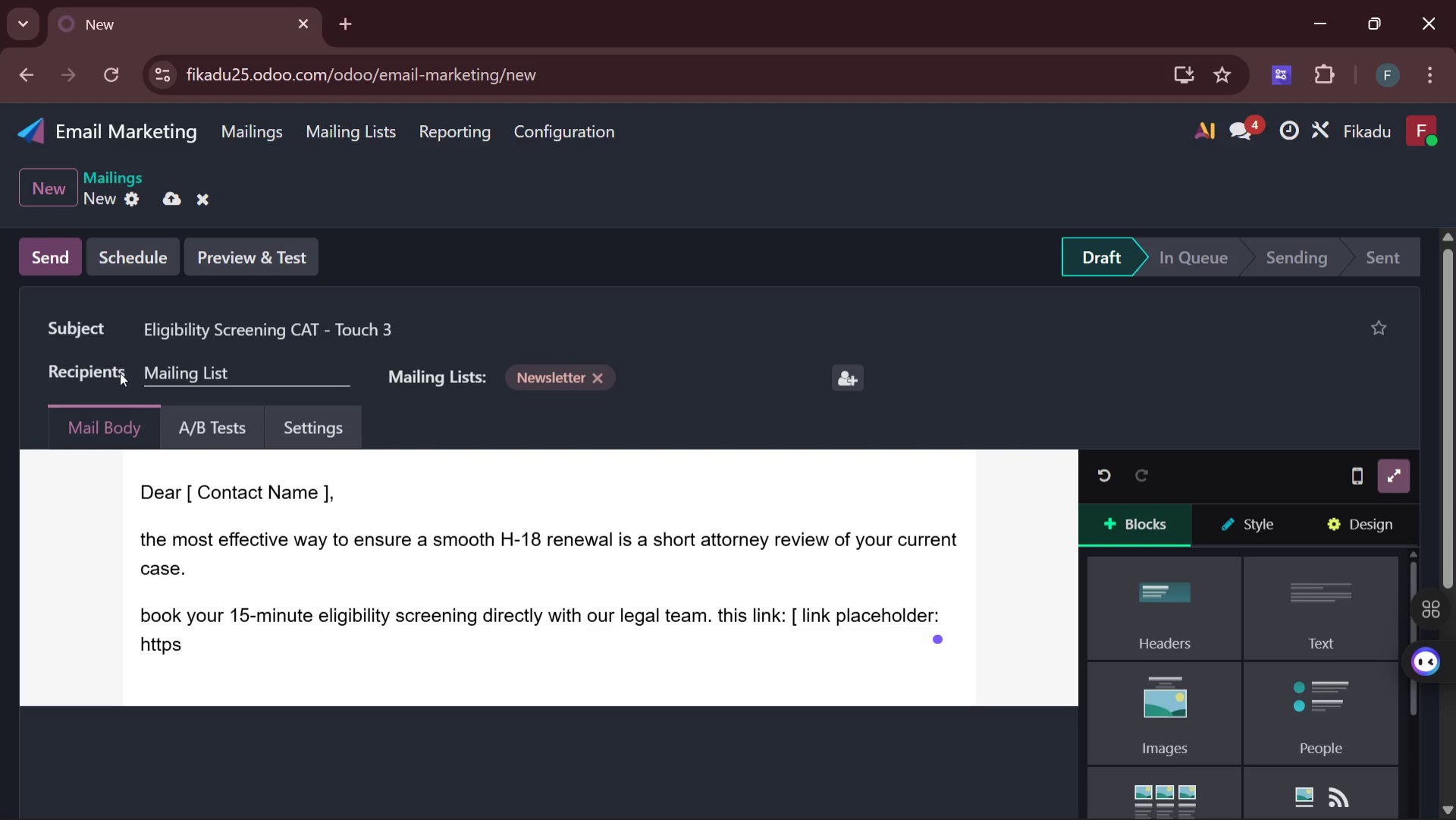 
type(;//)
key(Backspace)
key(Backspace)
key(Backspace)
type(")
key(Backspace)
type(://rivestone)
 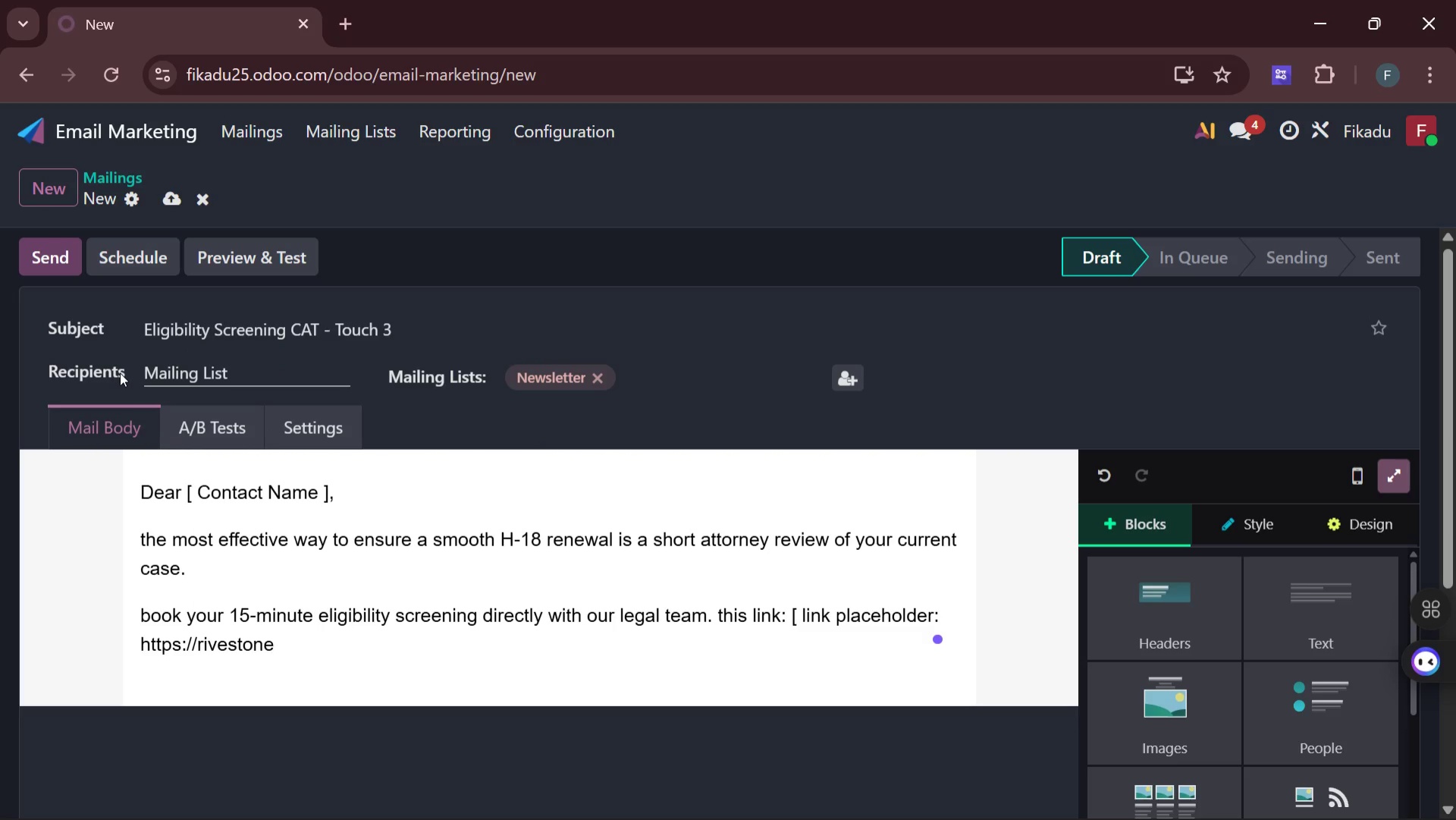 
wait(6.66)
 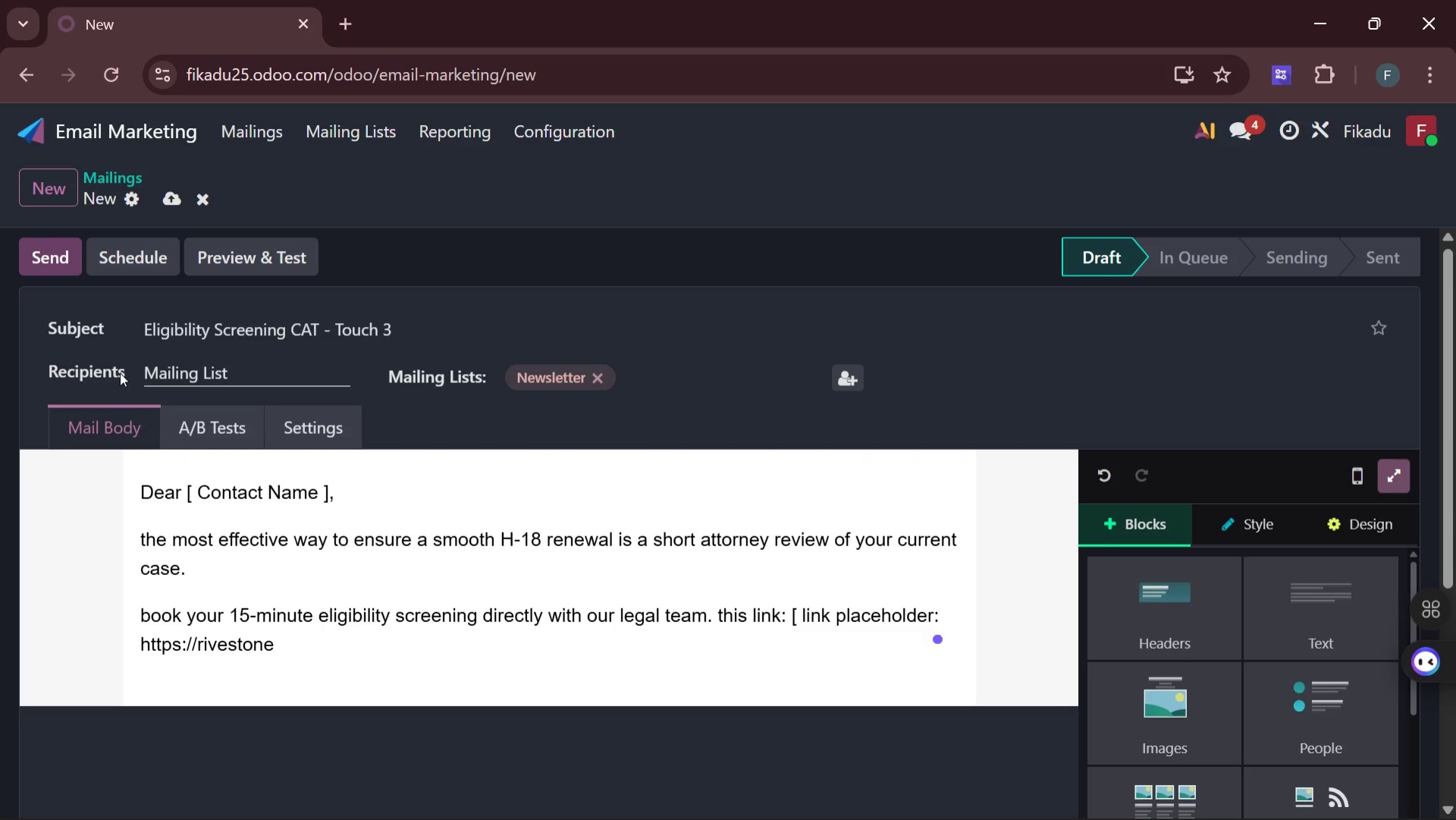 
type(imm)
 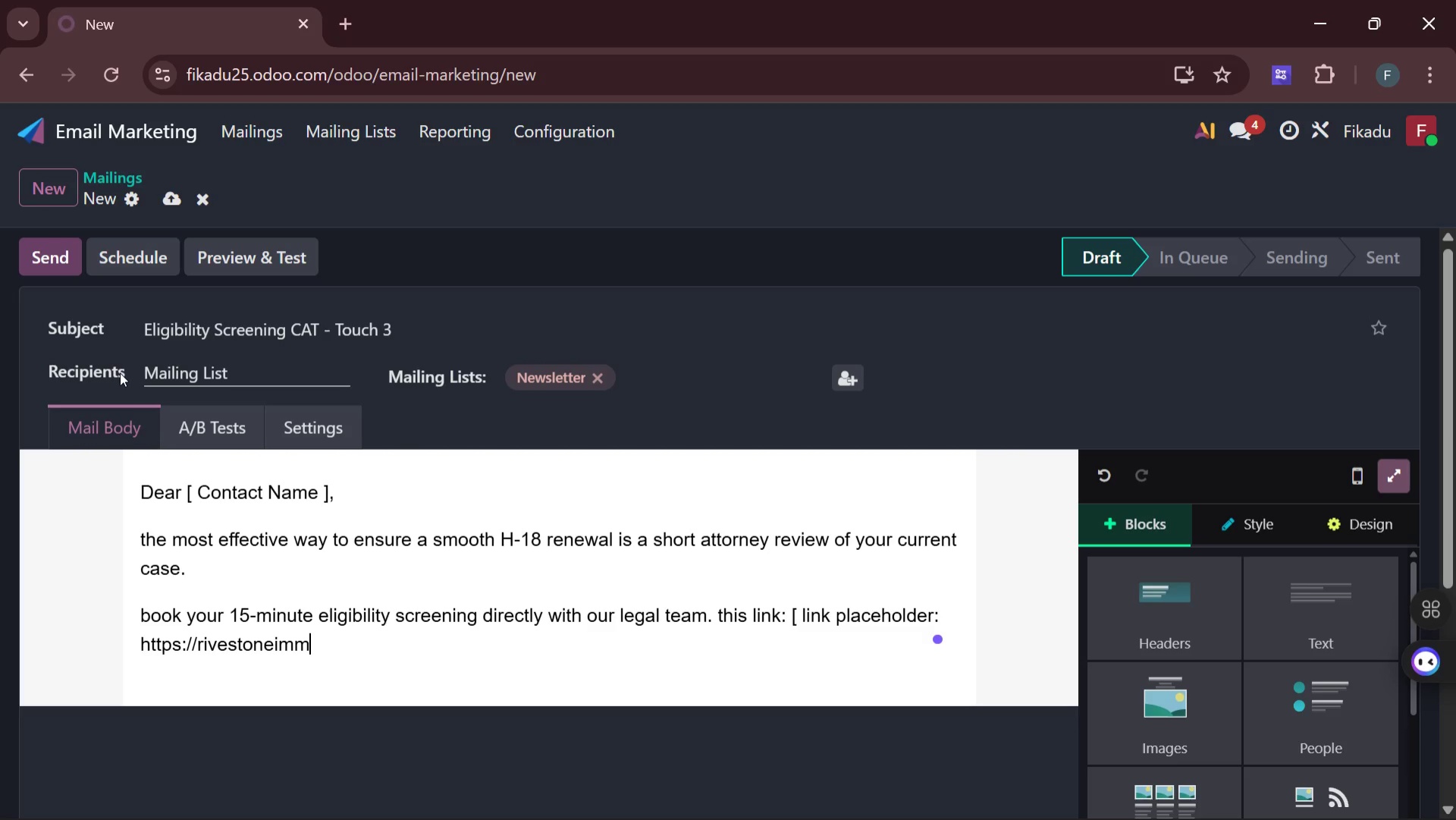 
wait(10.55)
 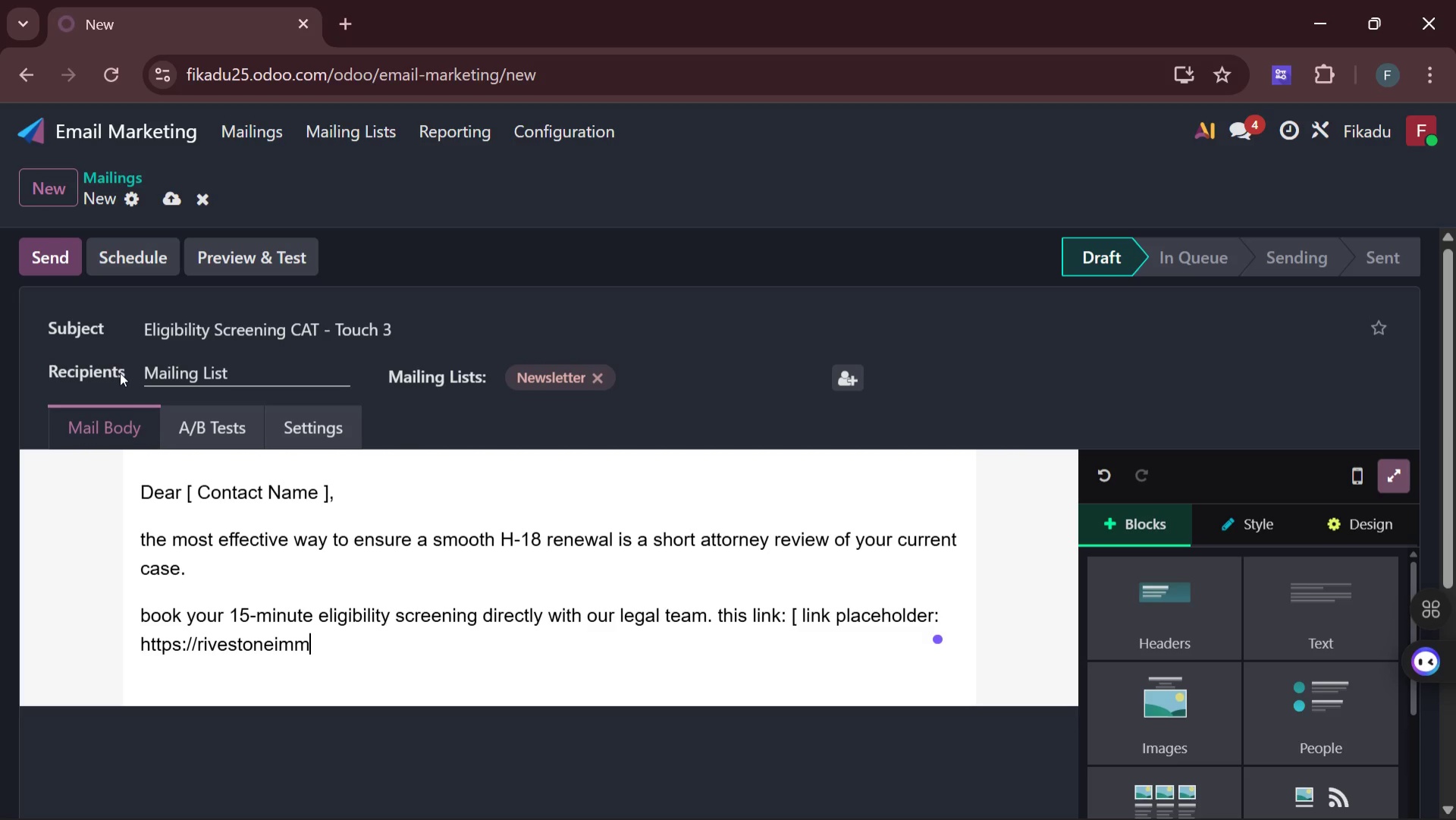 
key(Control+ControlLeft)
 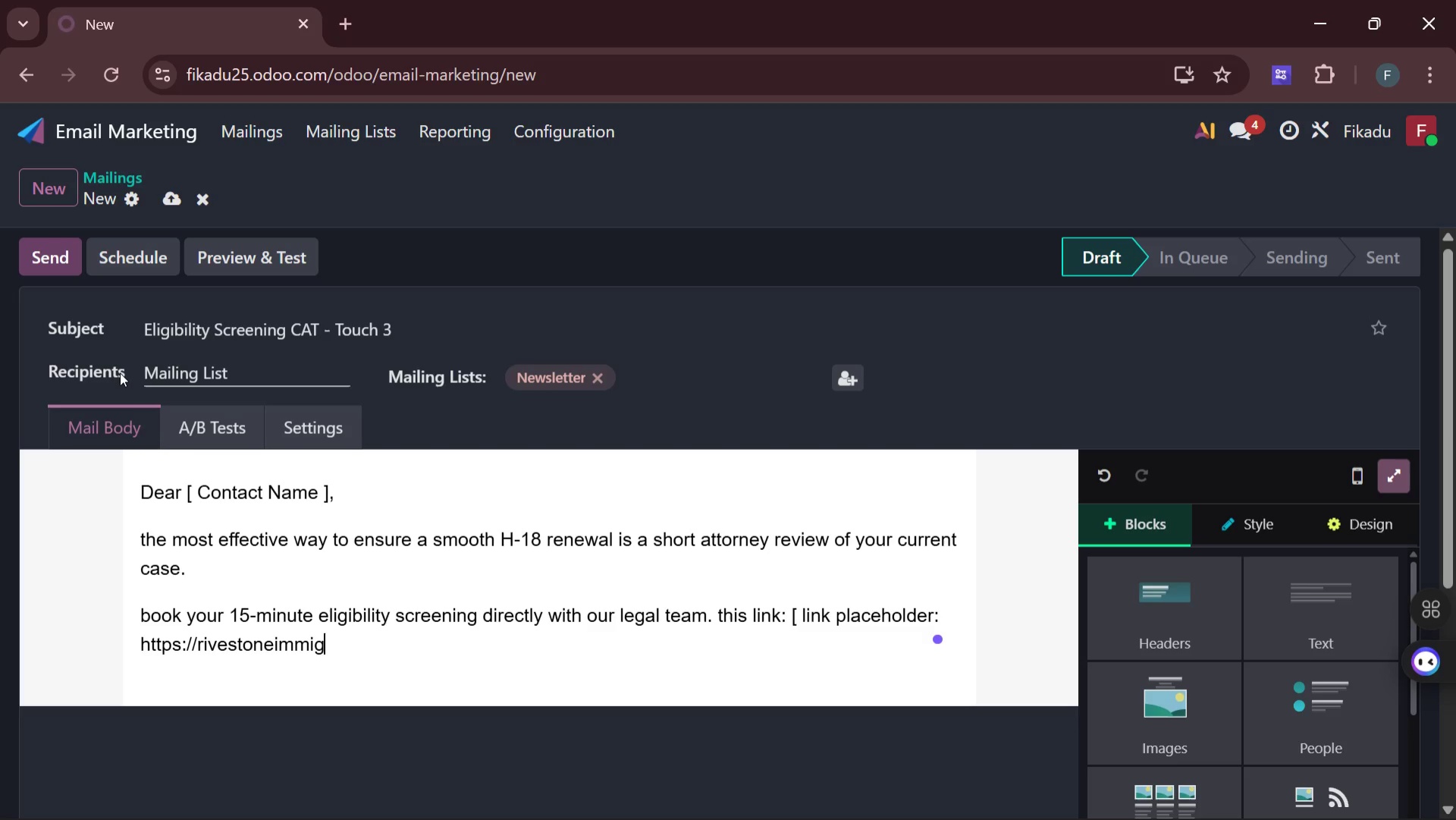 
key(Alt+Control+F22)
 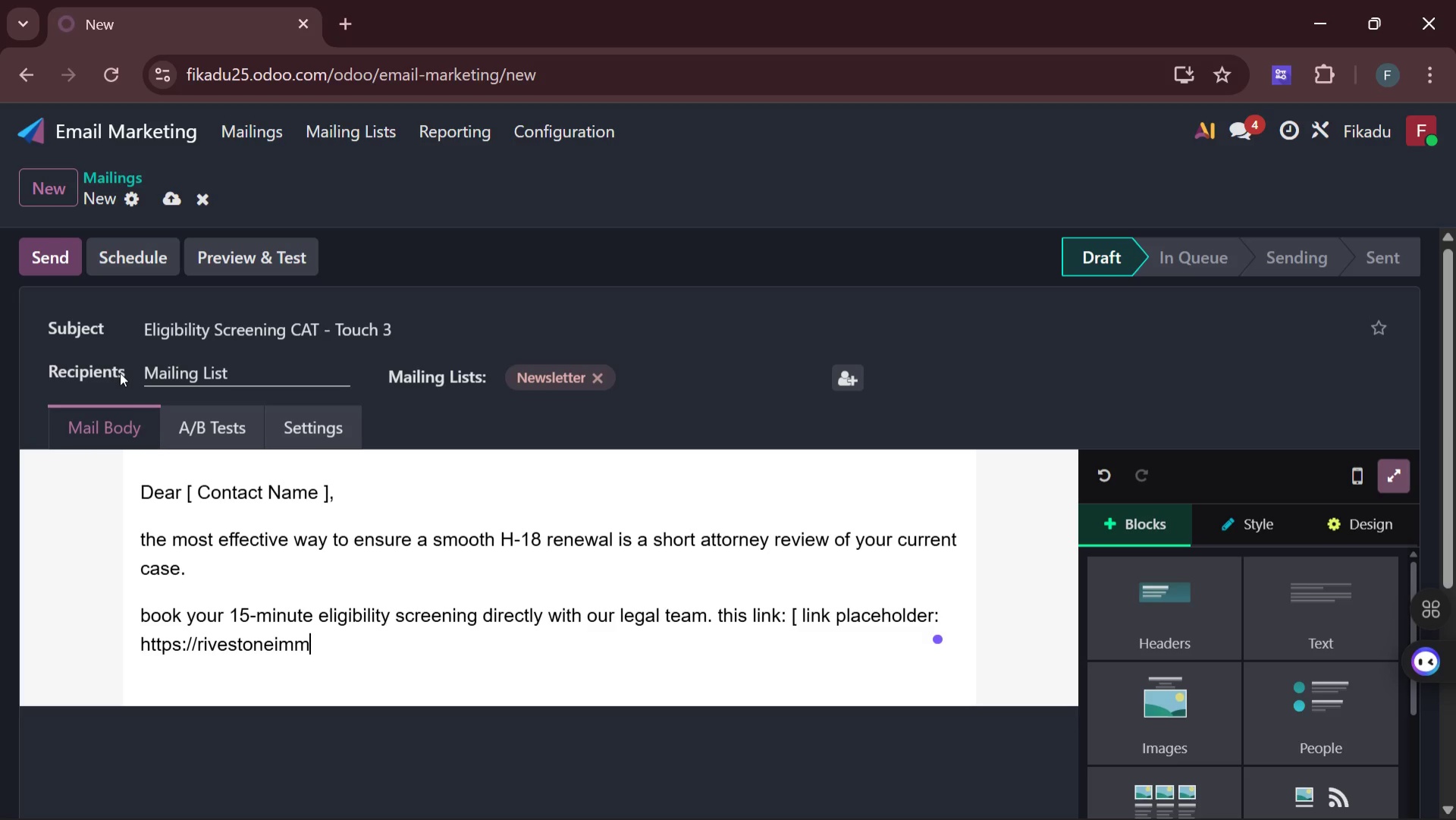 
type(igration.com)
 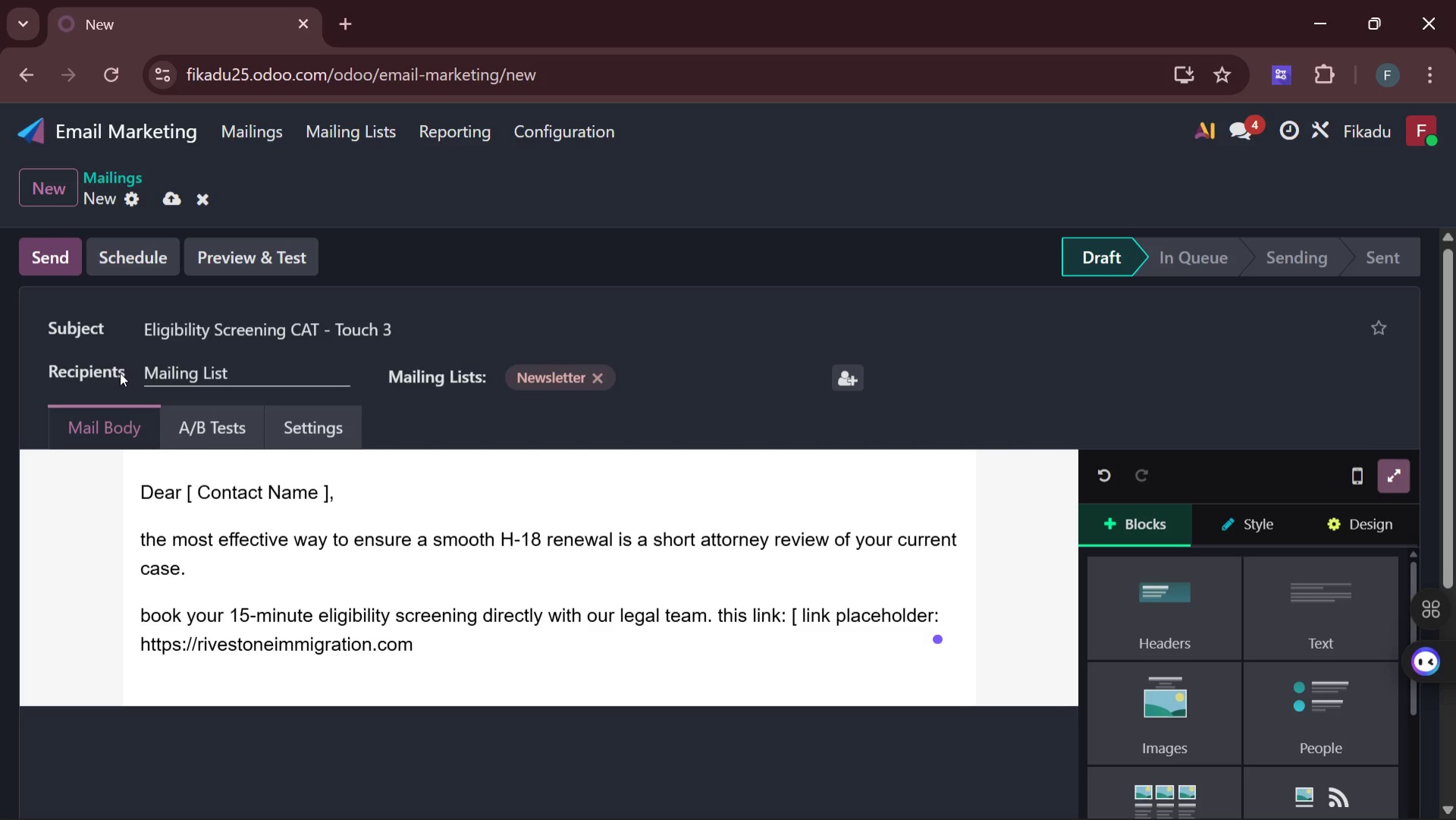 
key(Alt+Control+AltLeft)
 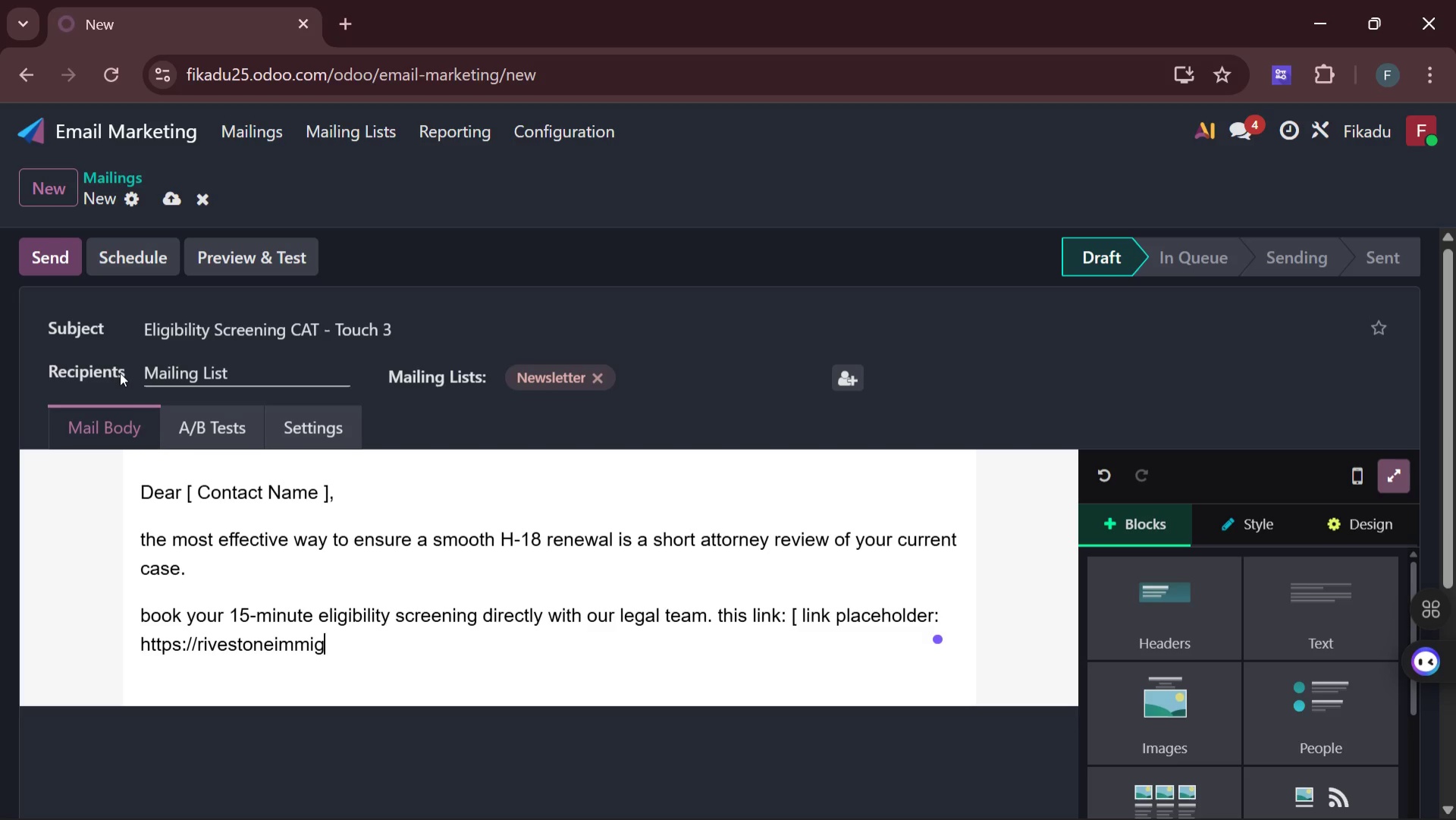 
type(/schedule)
 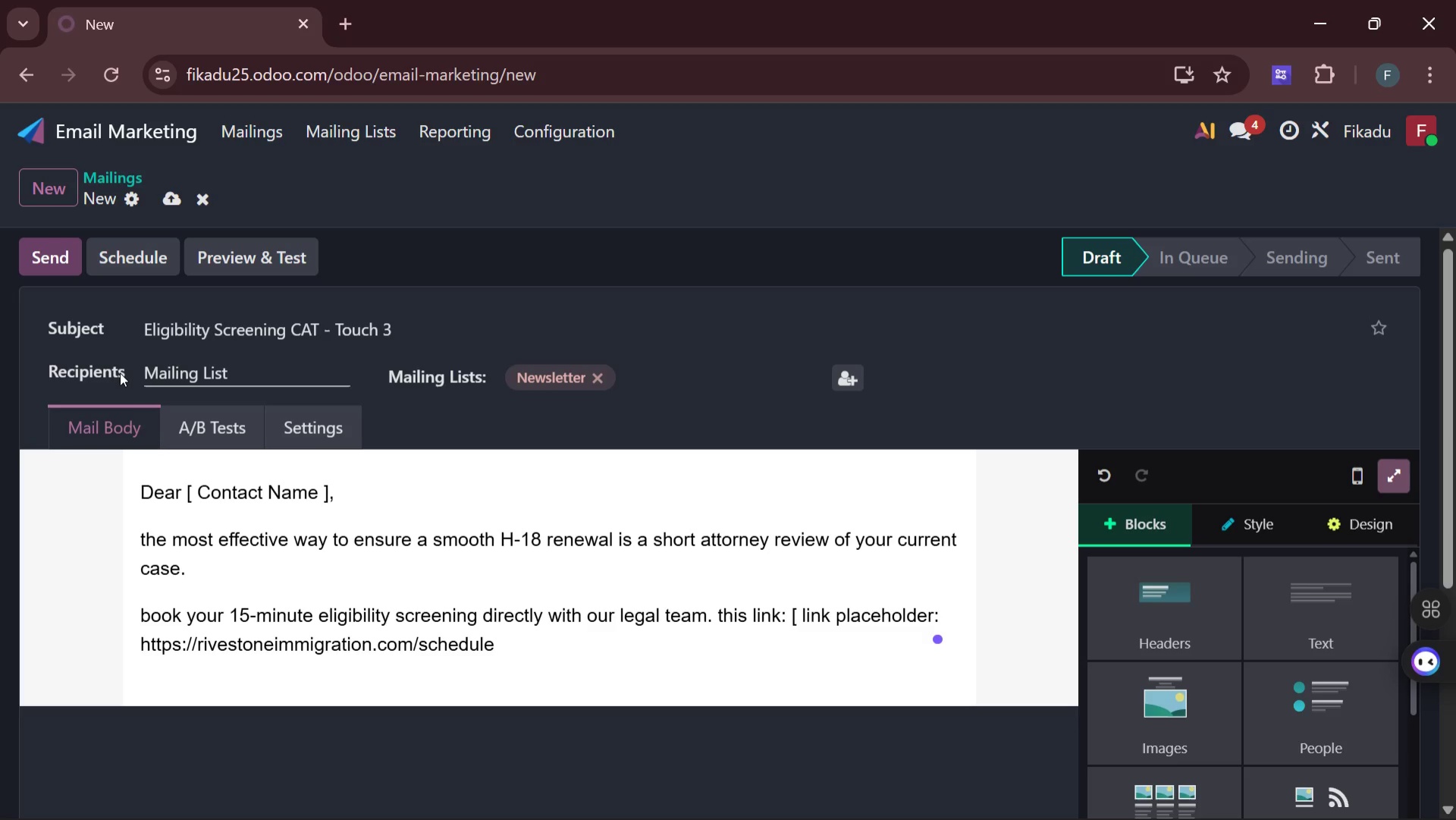 
type(/h1b)
 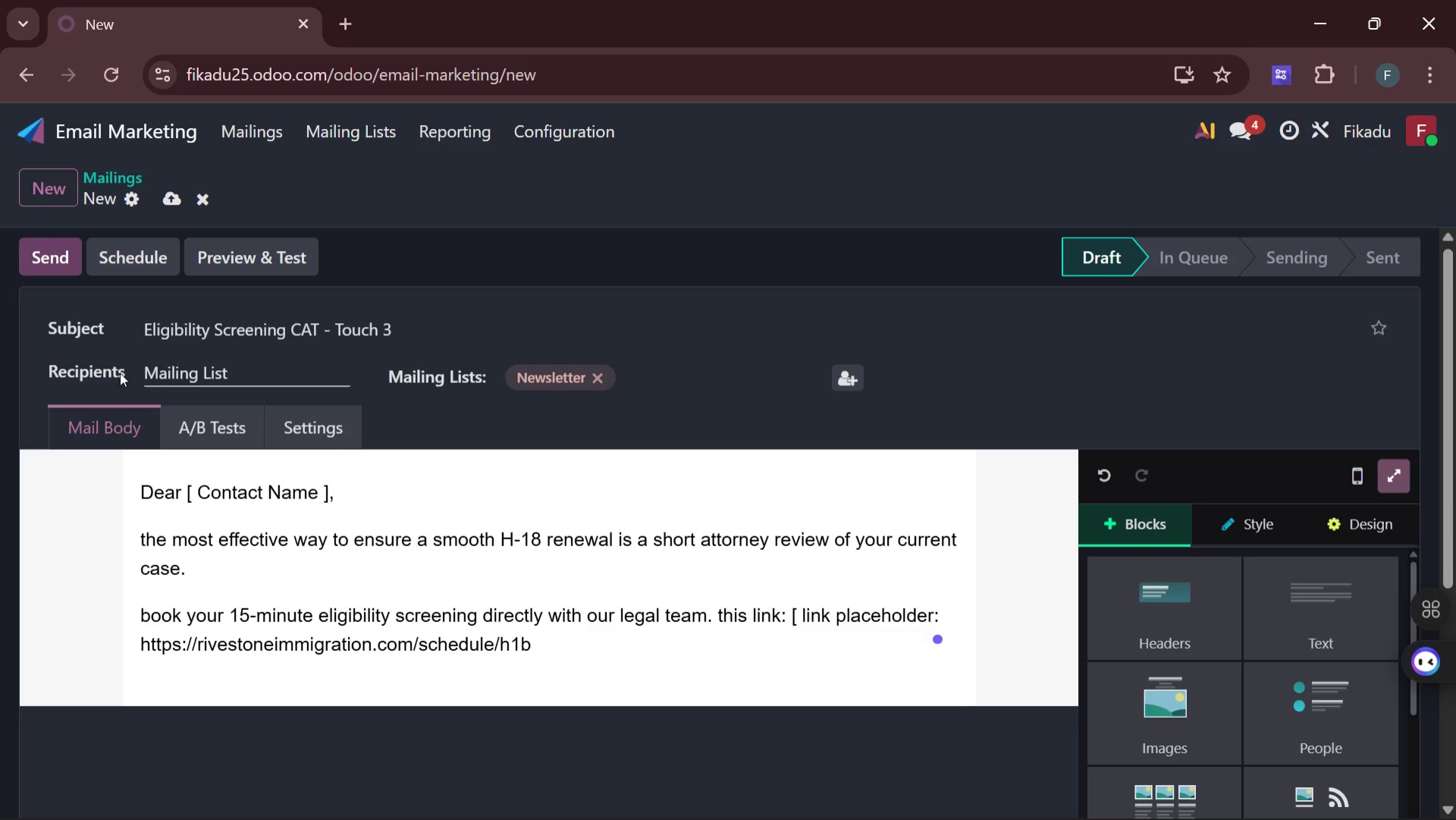 
type(-screening])
 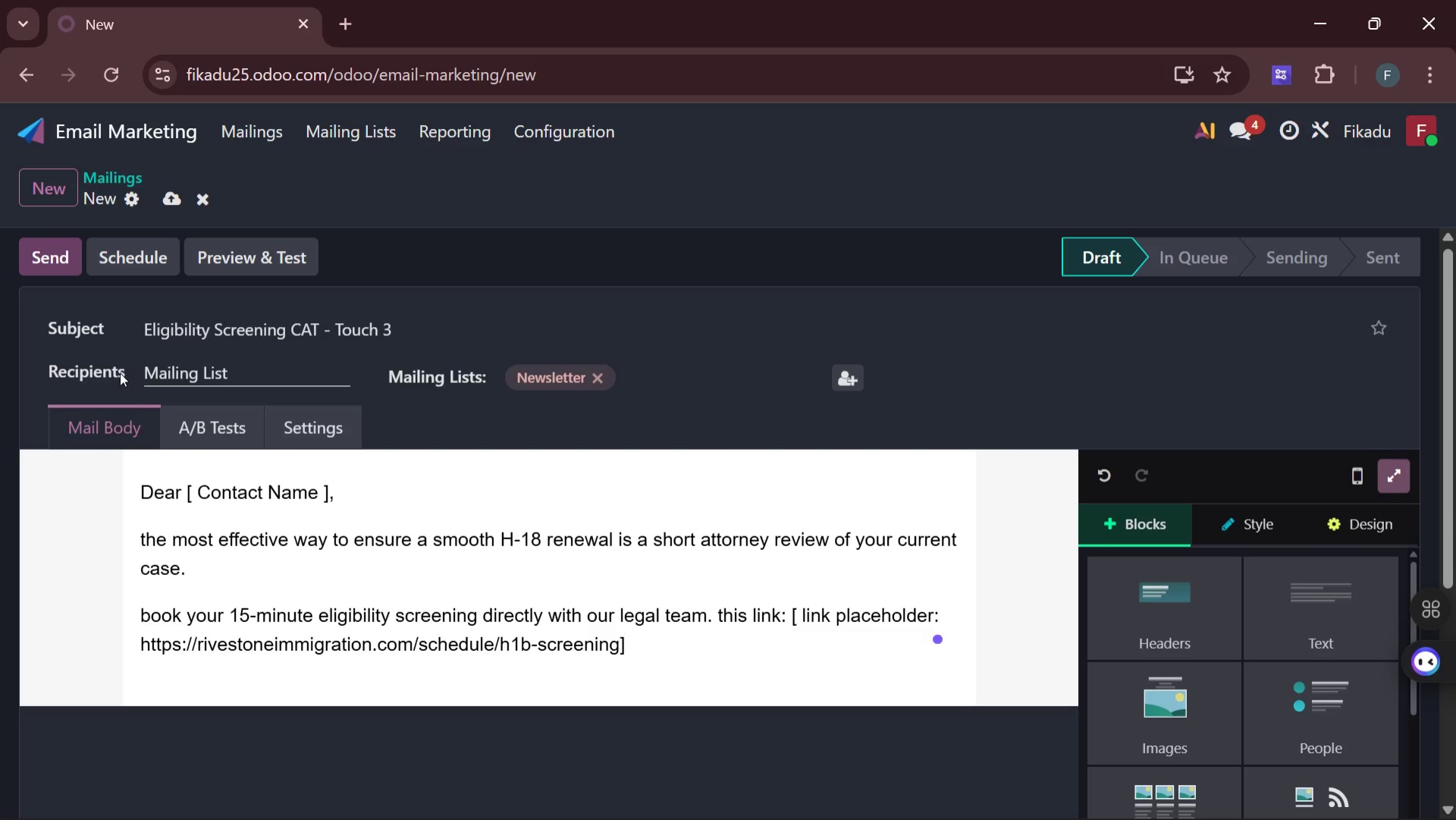 
key(Enter)
 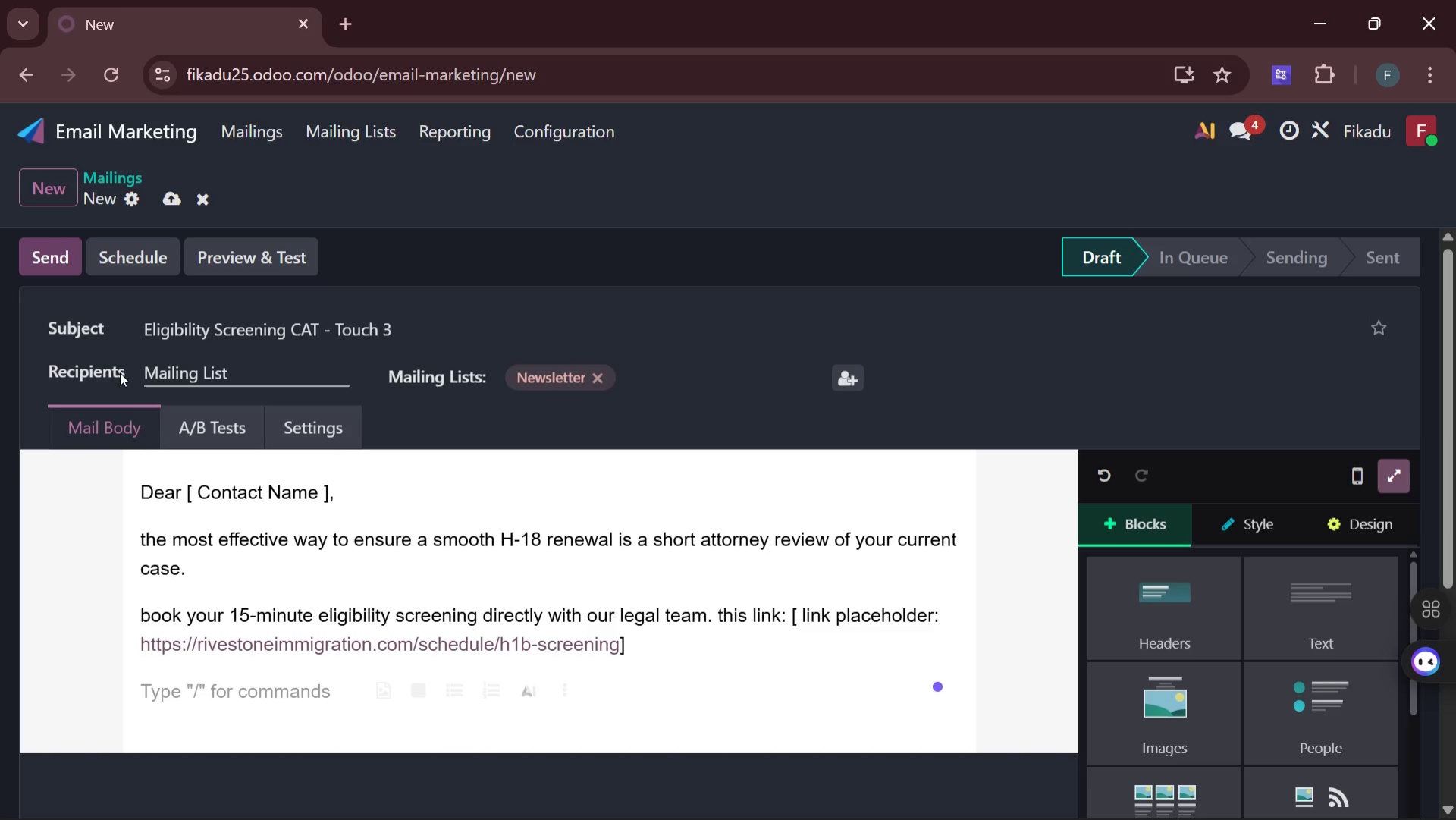 
wait(24.83)
 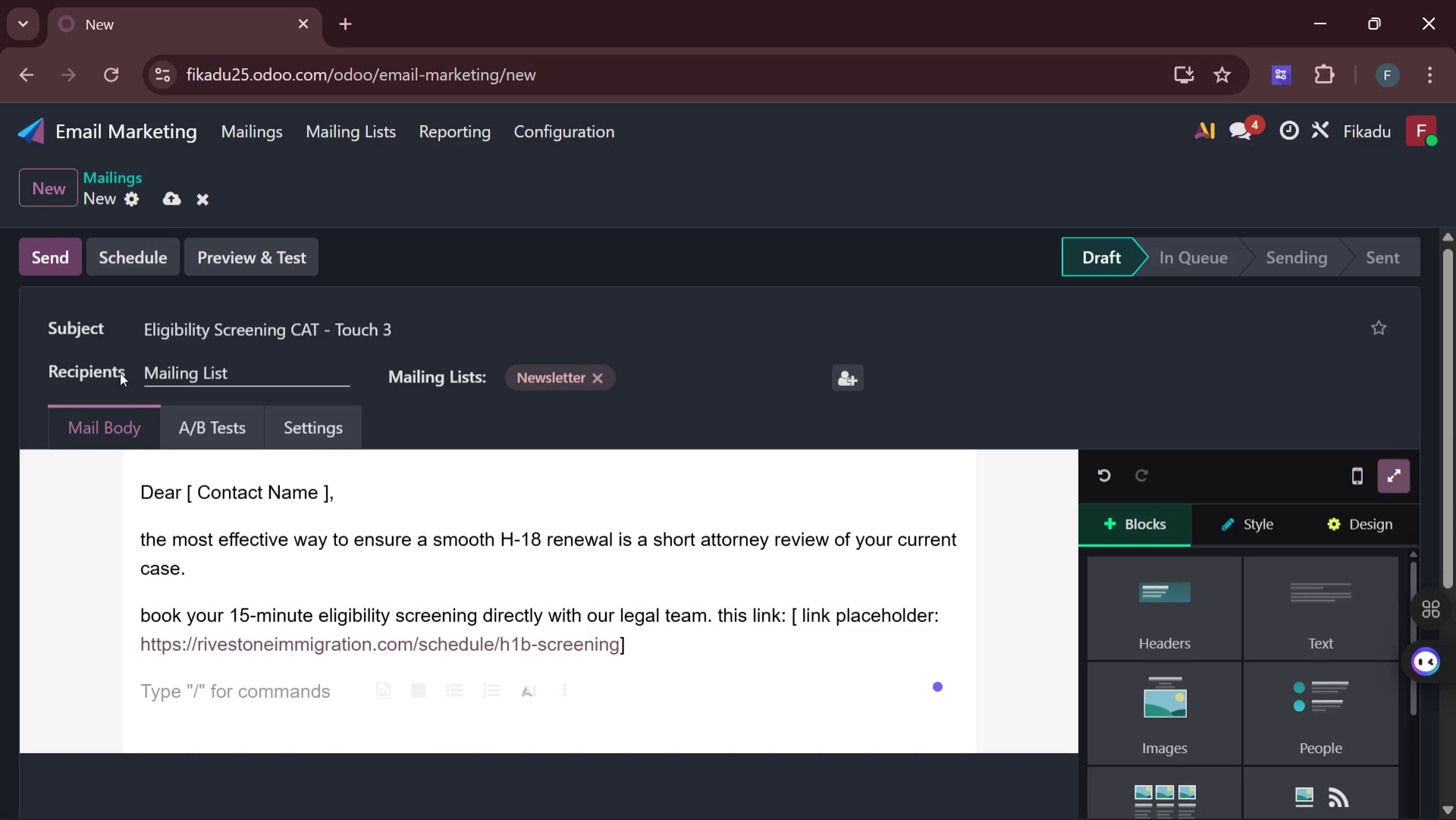 
type(N)
key(Backspace)
type(no fee )
 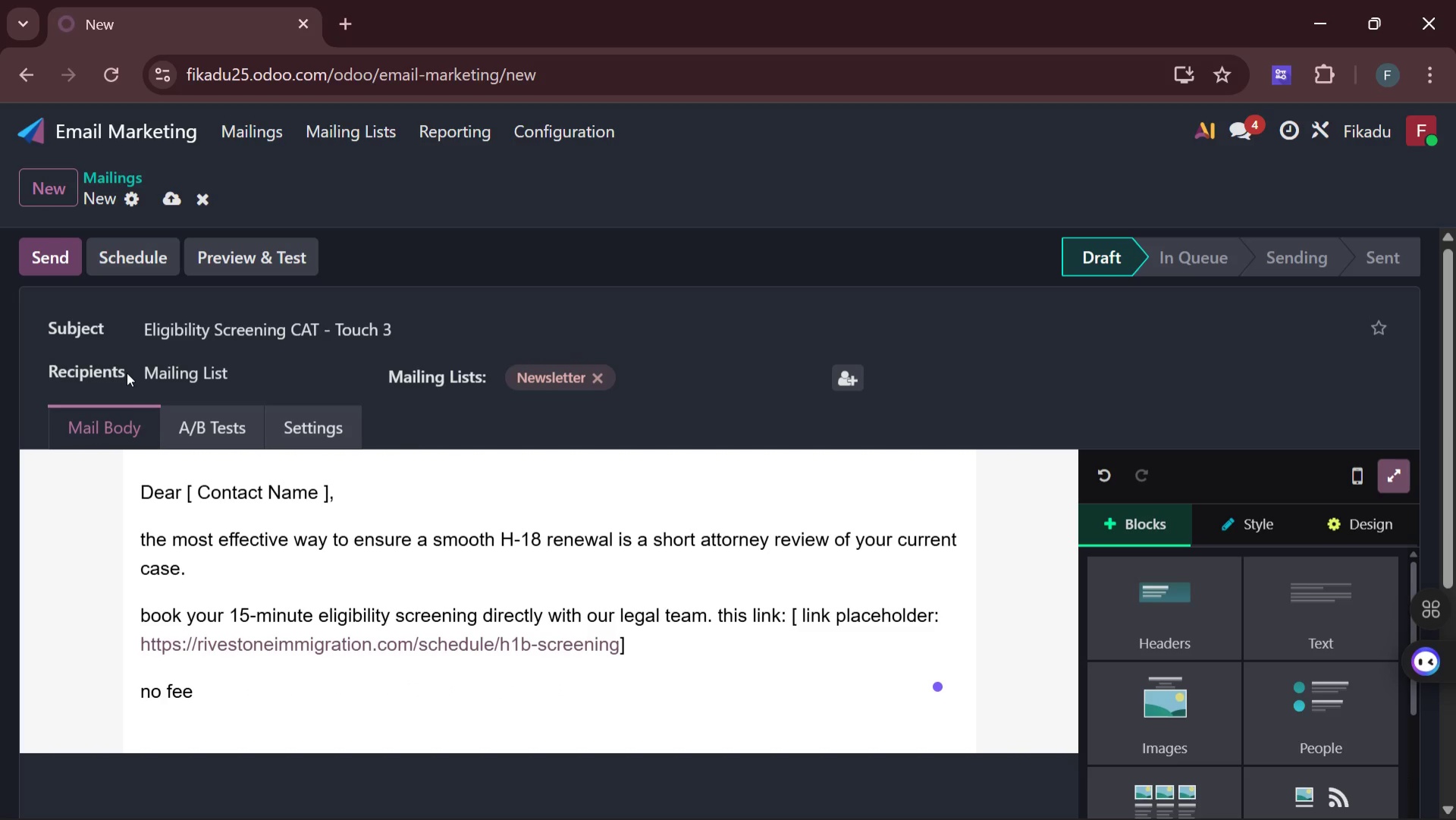 
wait(6.47)
 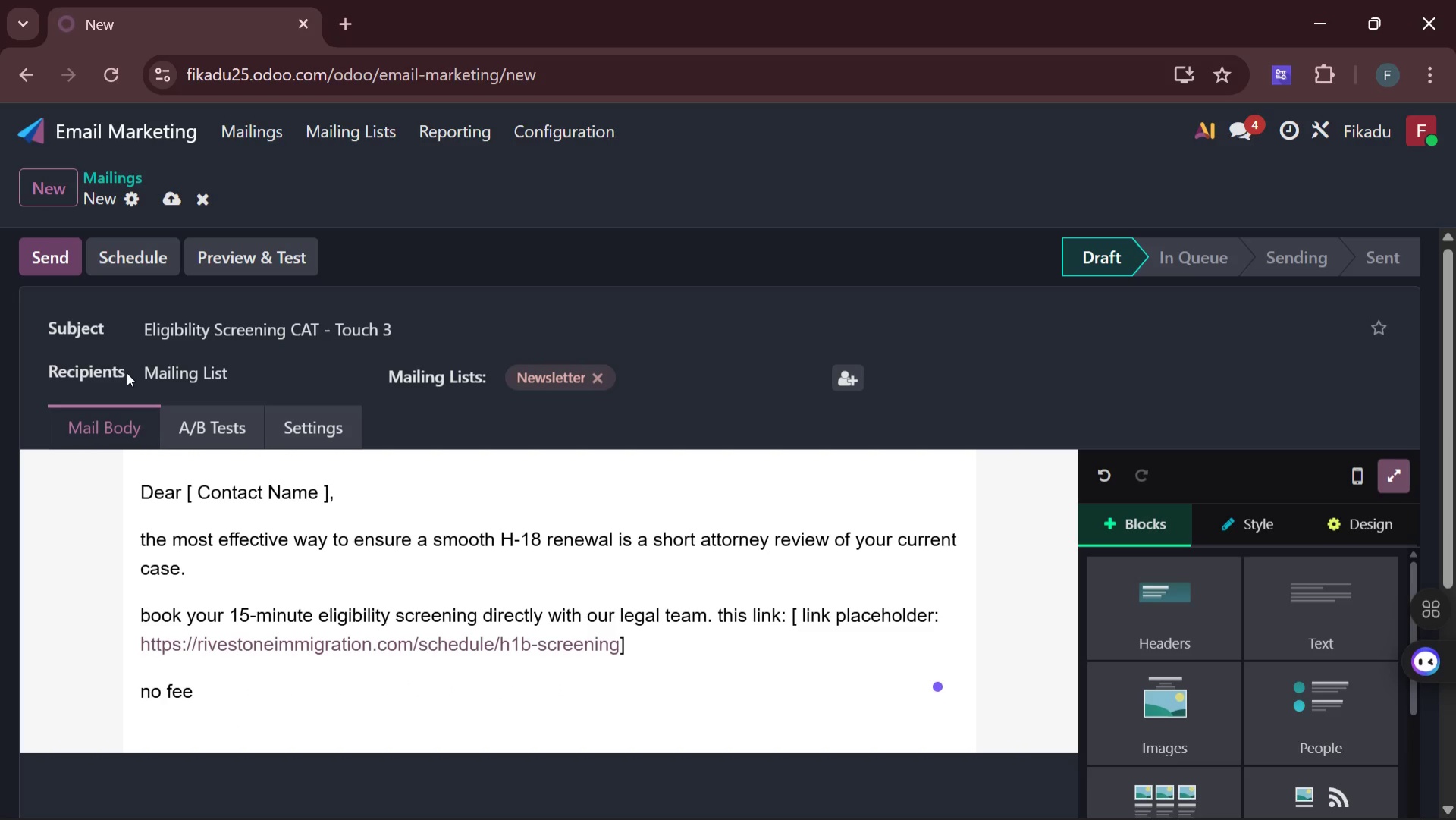 
key(Backspace)
 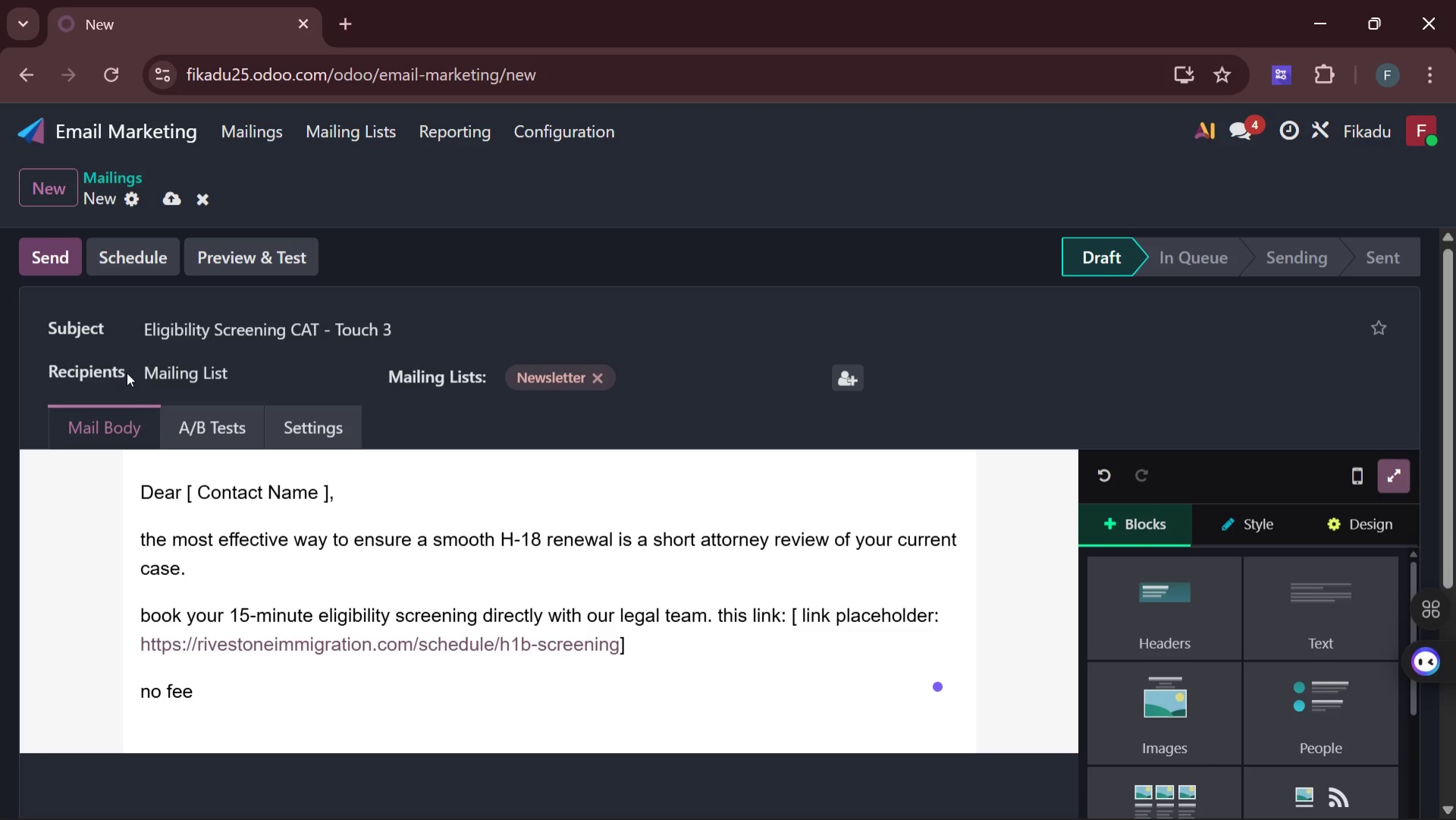 
key(Period)
 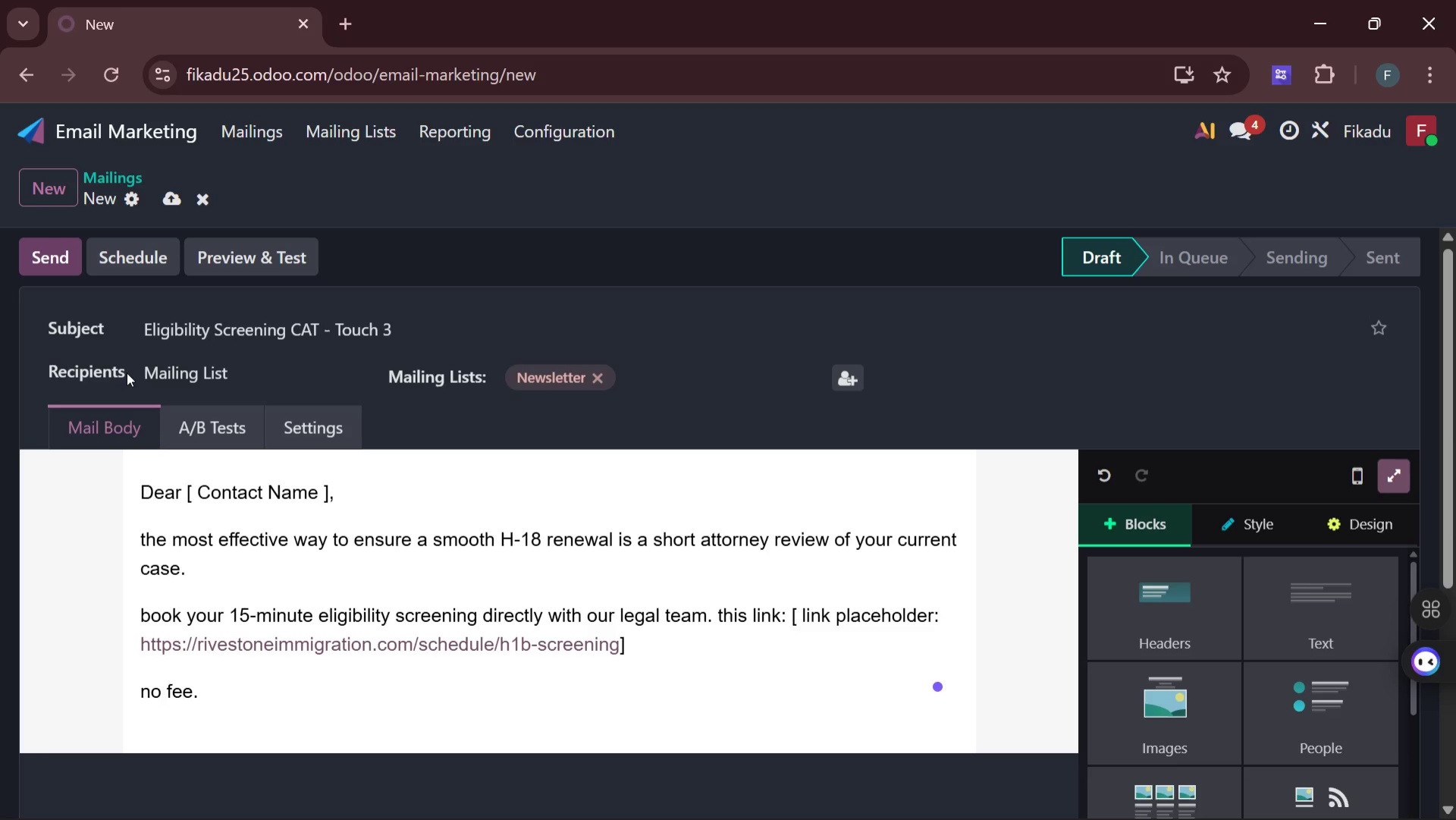 
key(Space)
 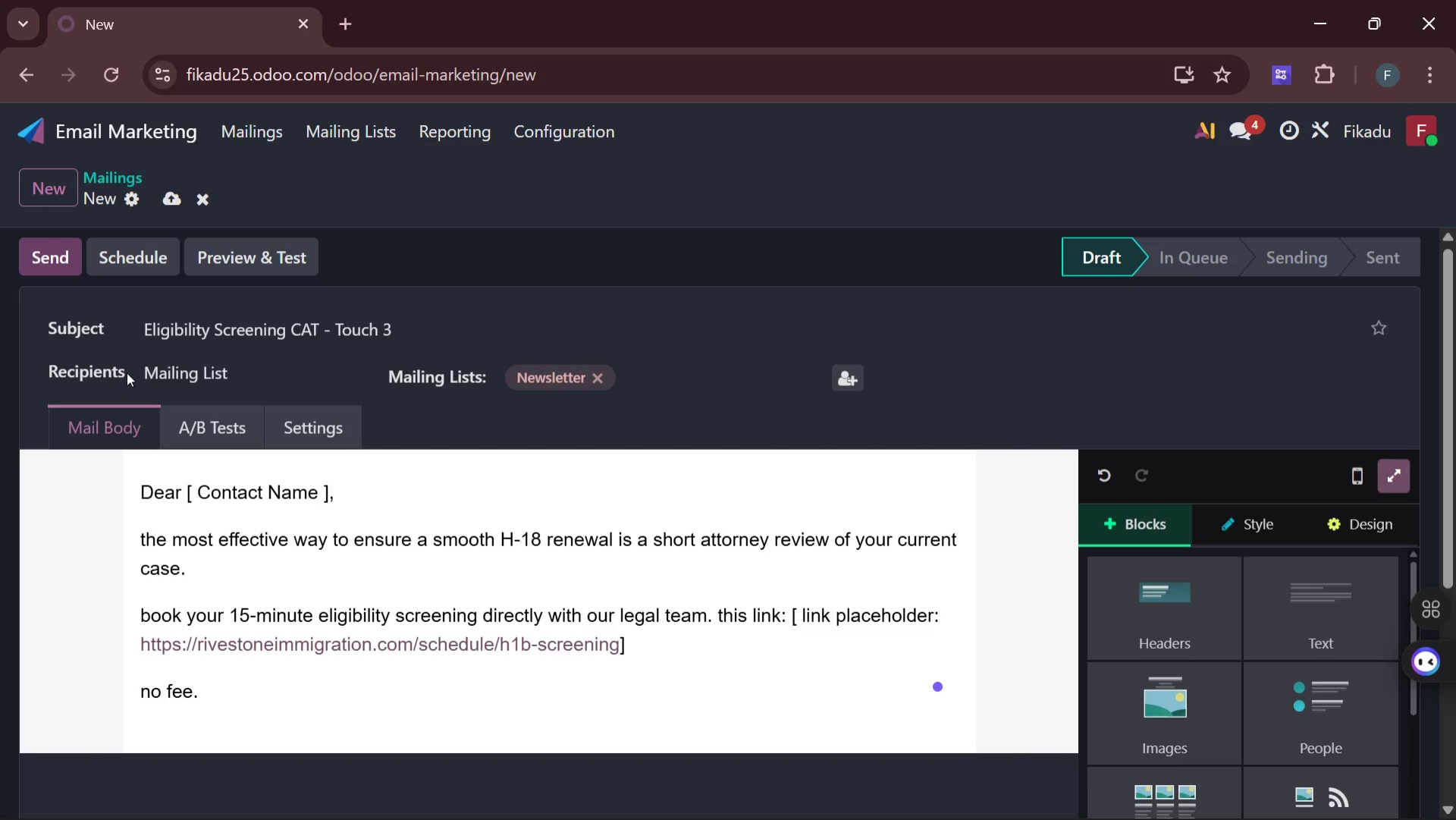 
type(no)
 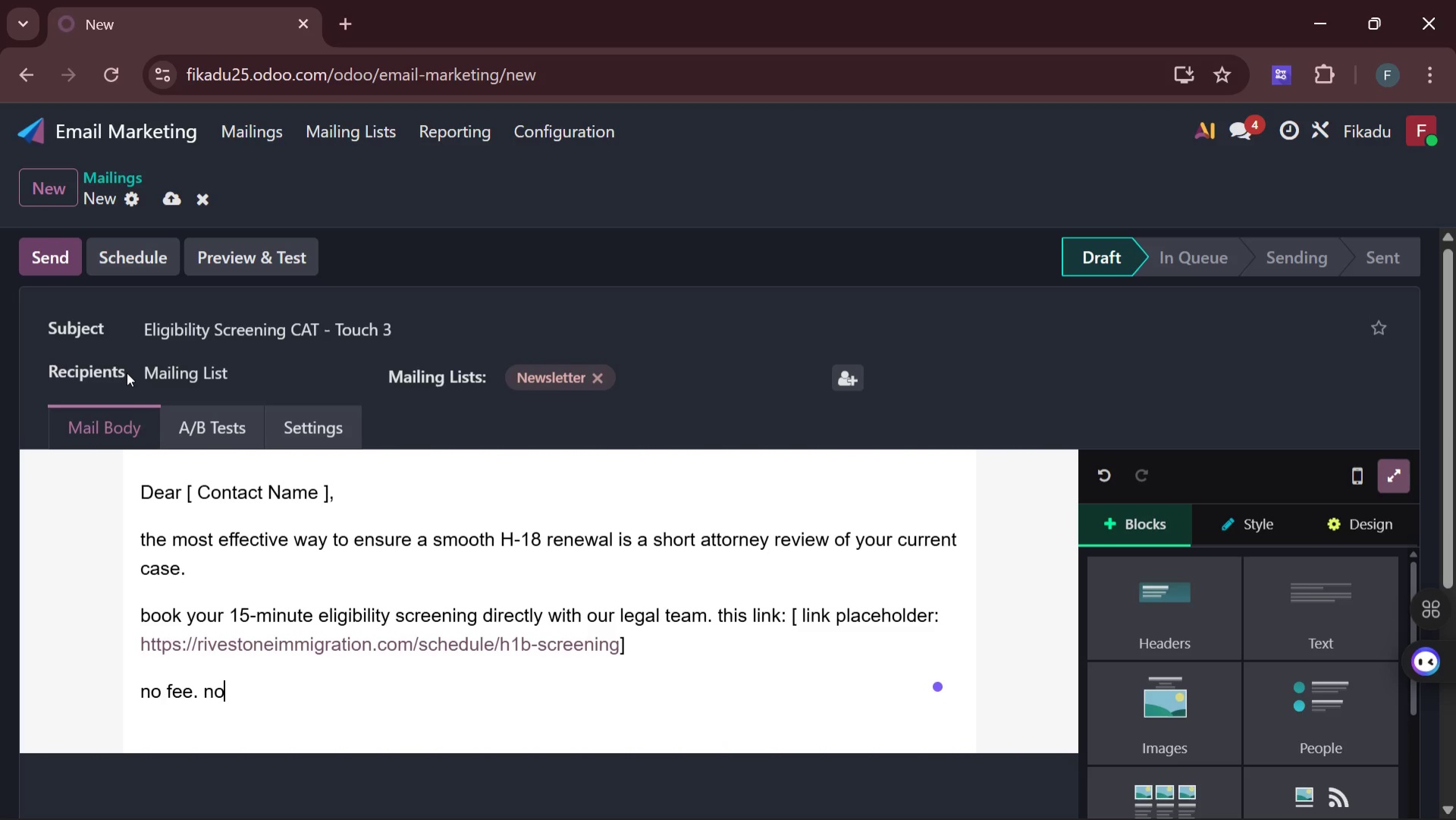 
wait(7.12)
 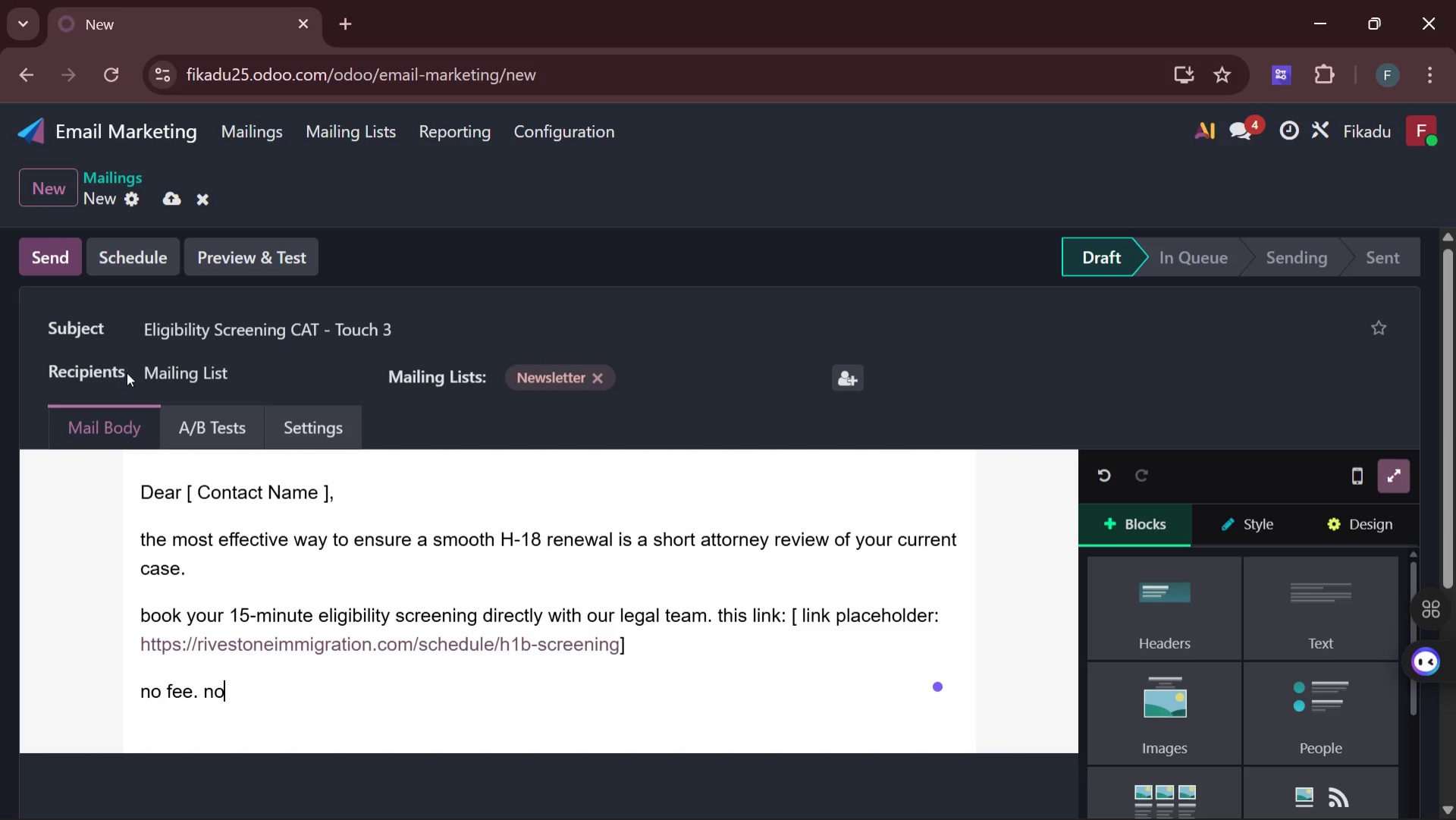 
type( obligation )
 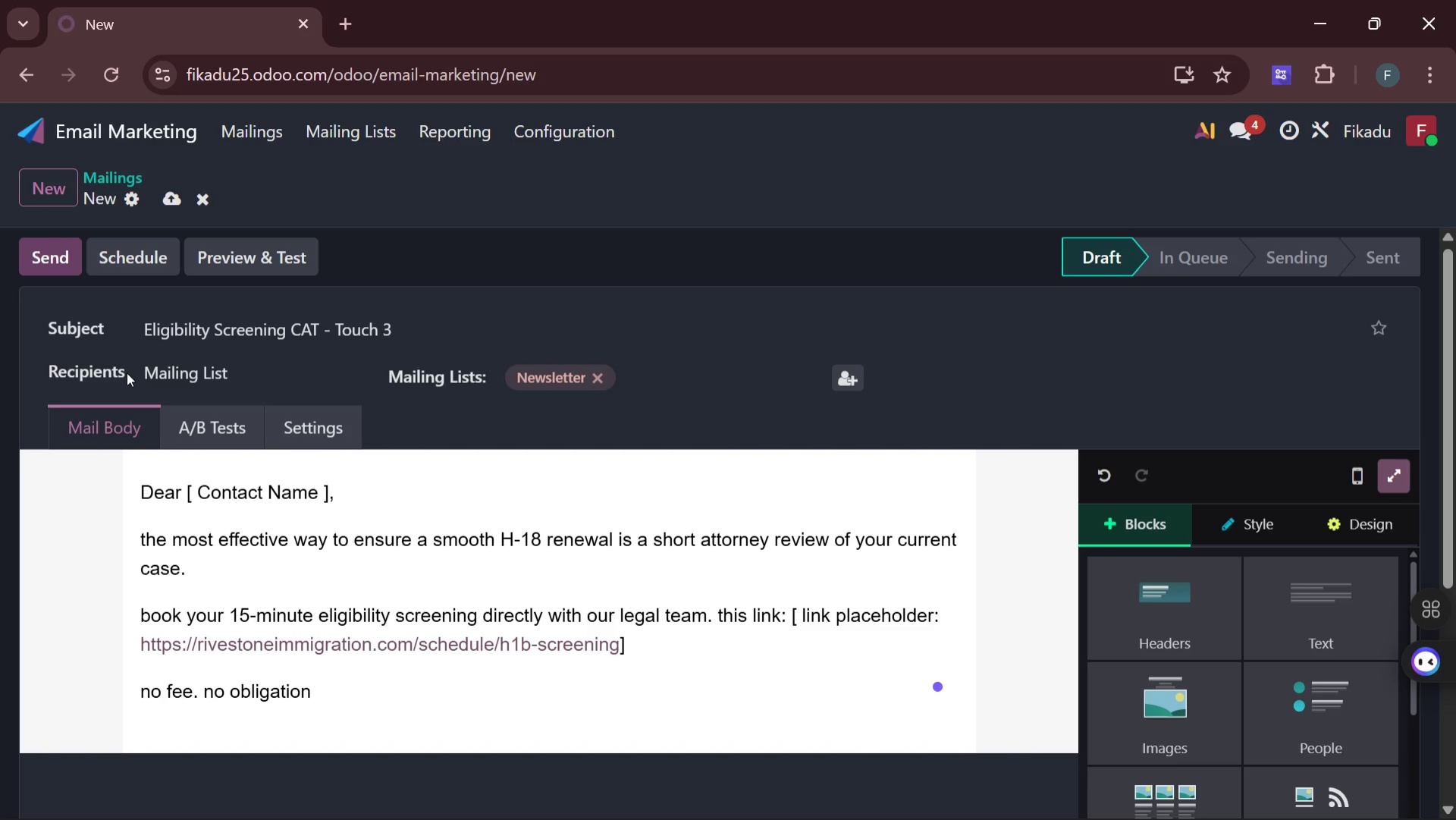 
type(,)
key(Backspace)
key(Backspace)
type(, just clarity )
key(Backspace)
type(,)
key(Backspace)
type(.)
 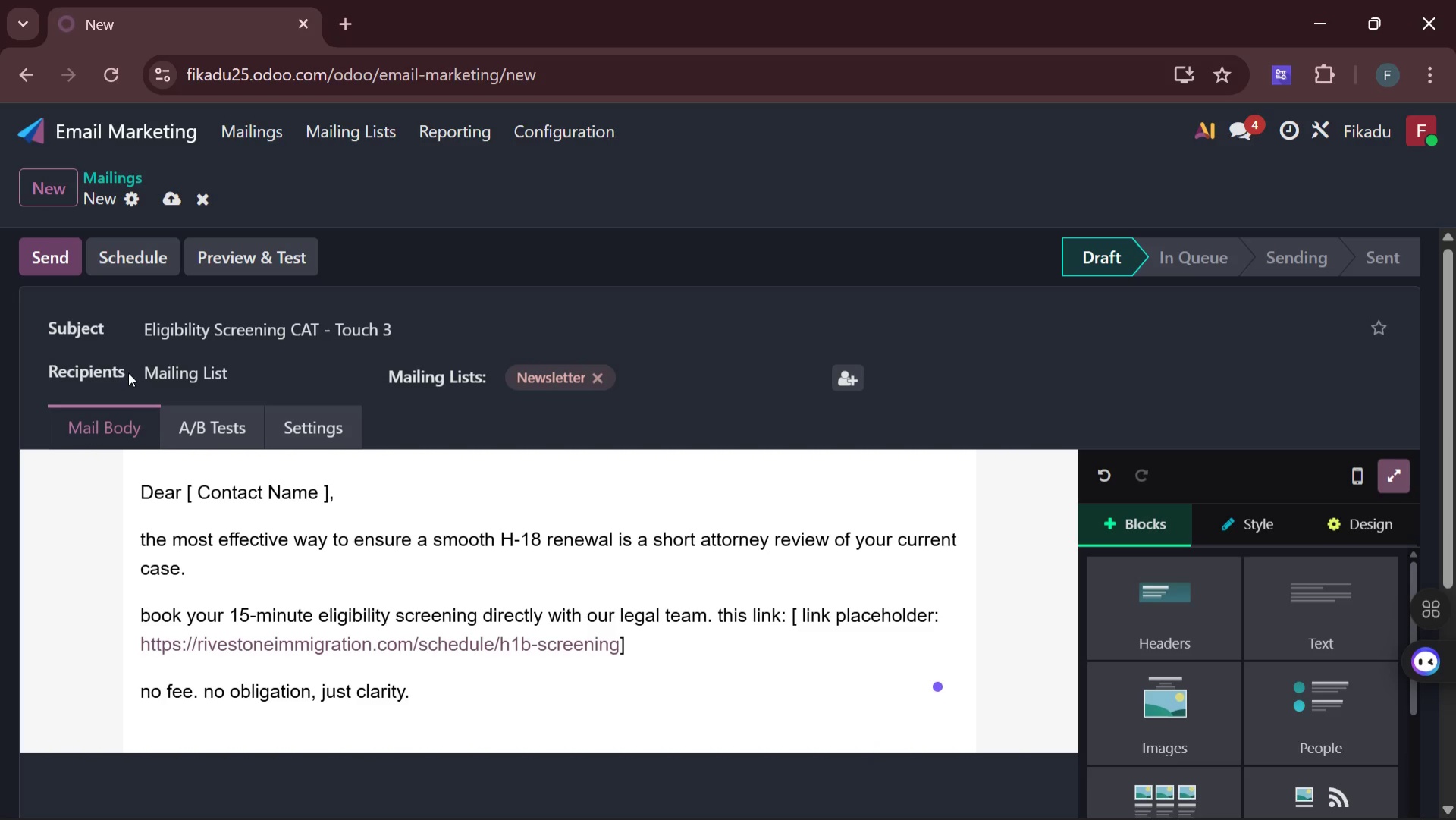 
key(Enter)
 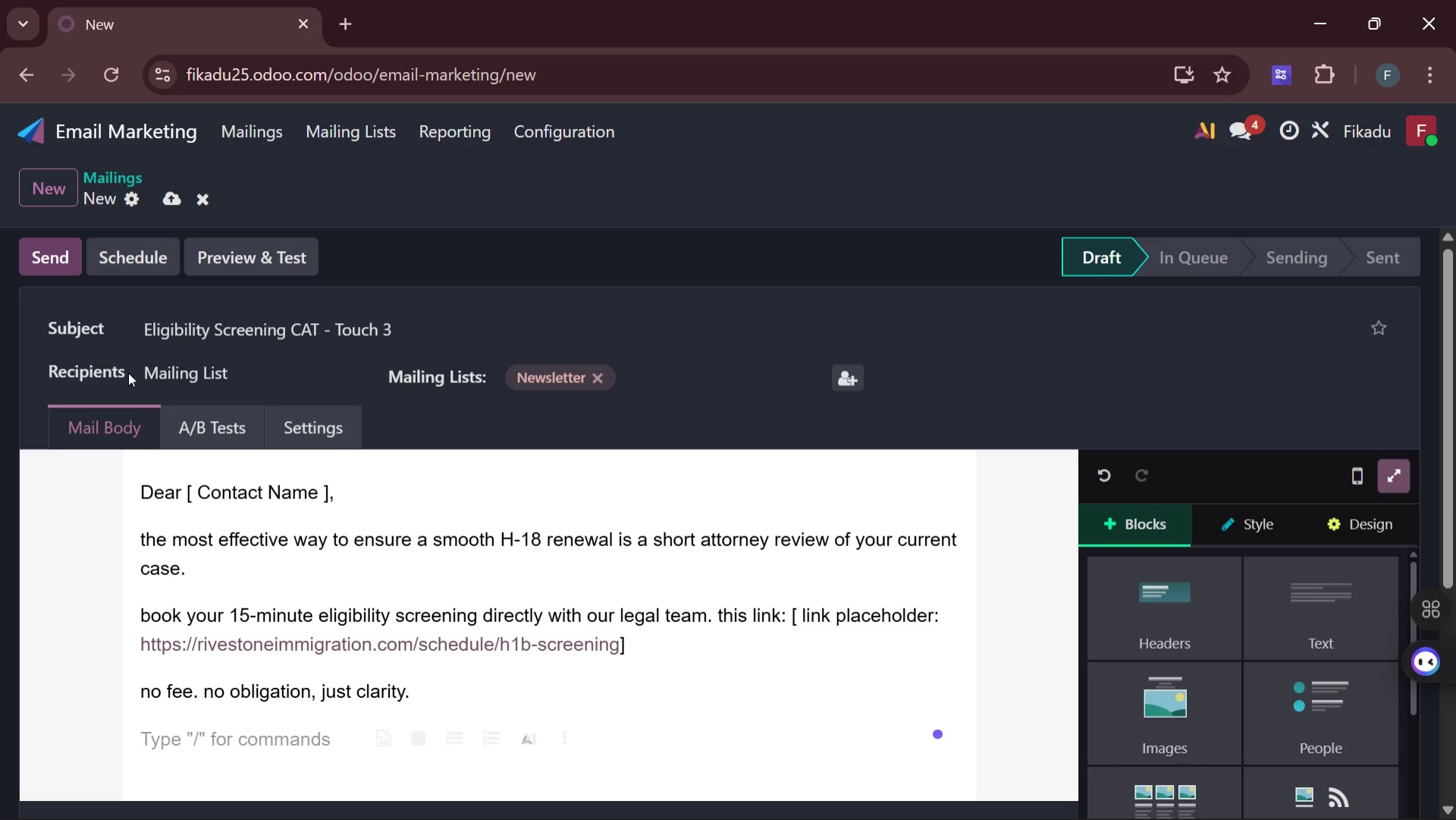 
type(we look forward to assi)
 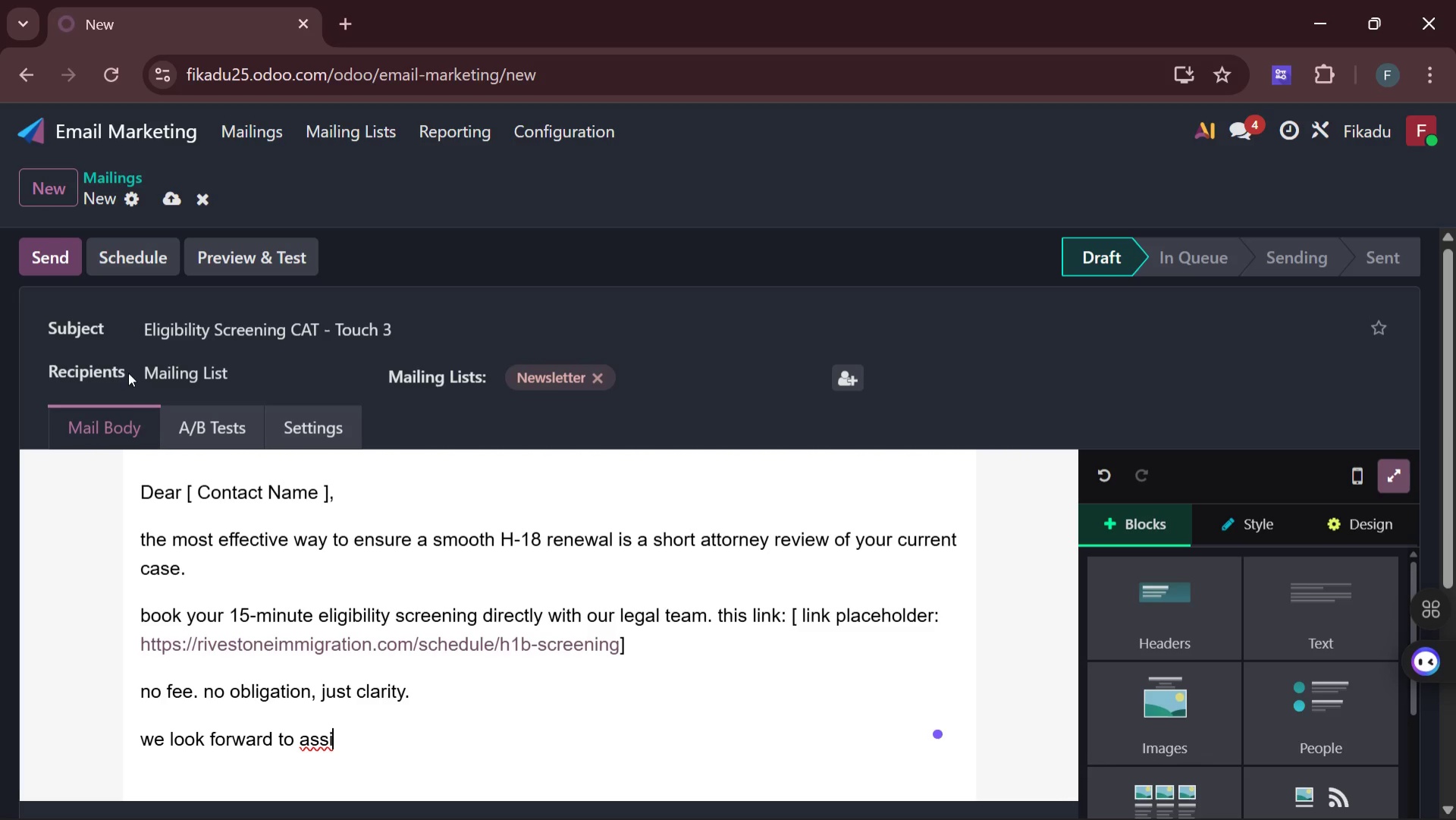 
type(sting you.)
 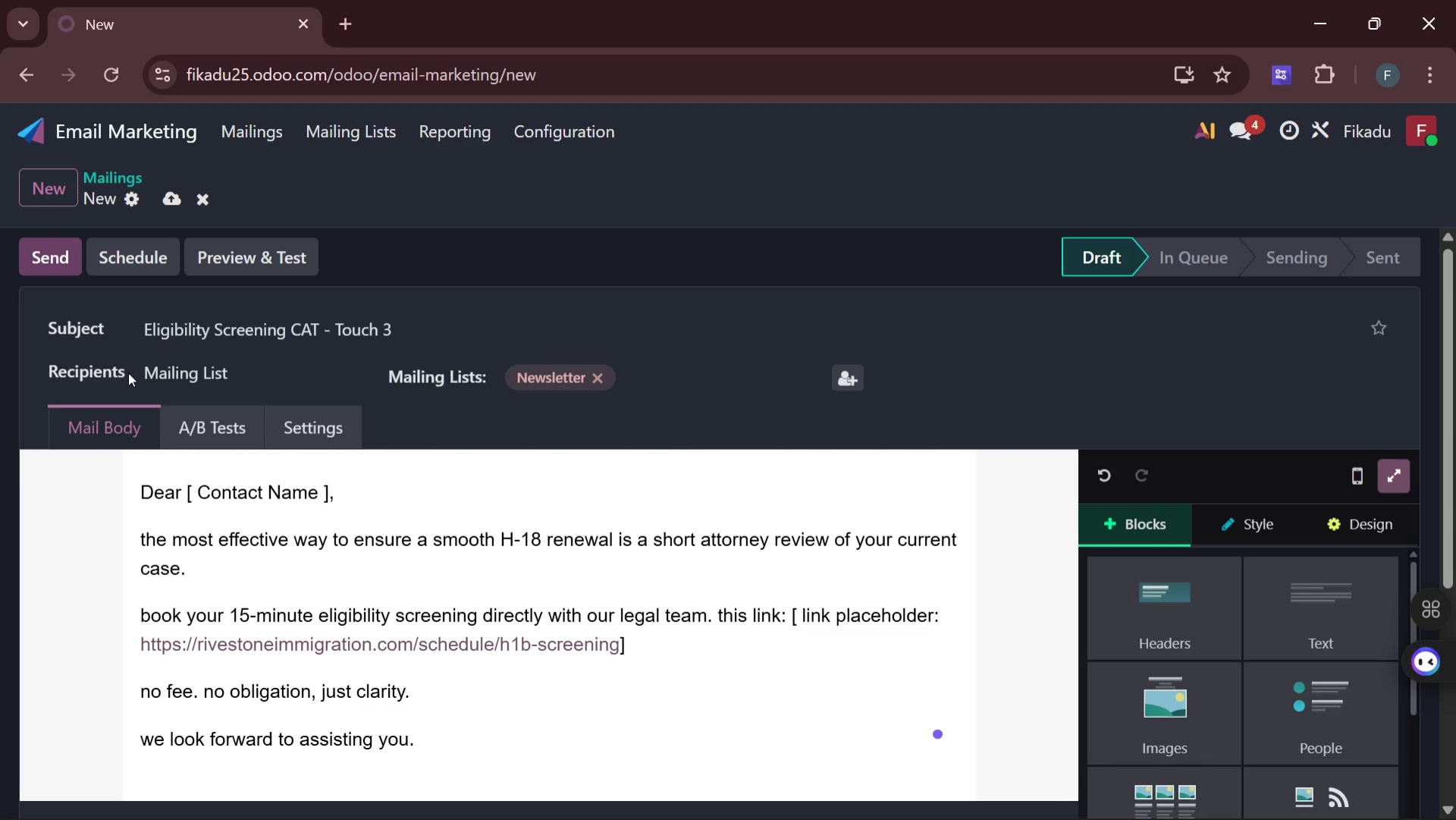 
key(Enter)
 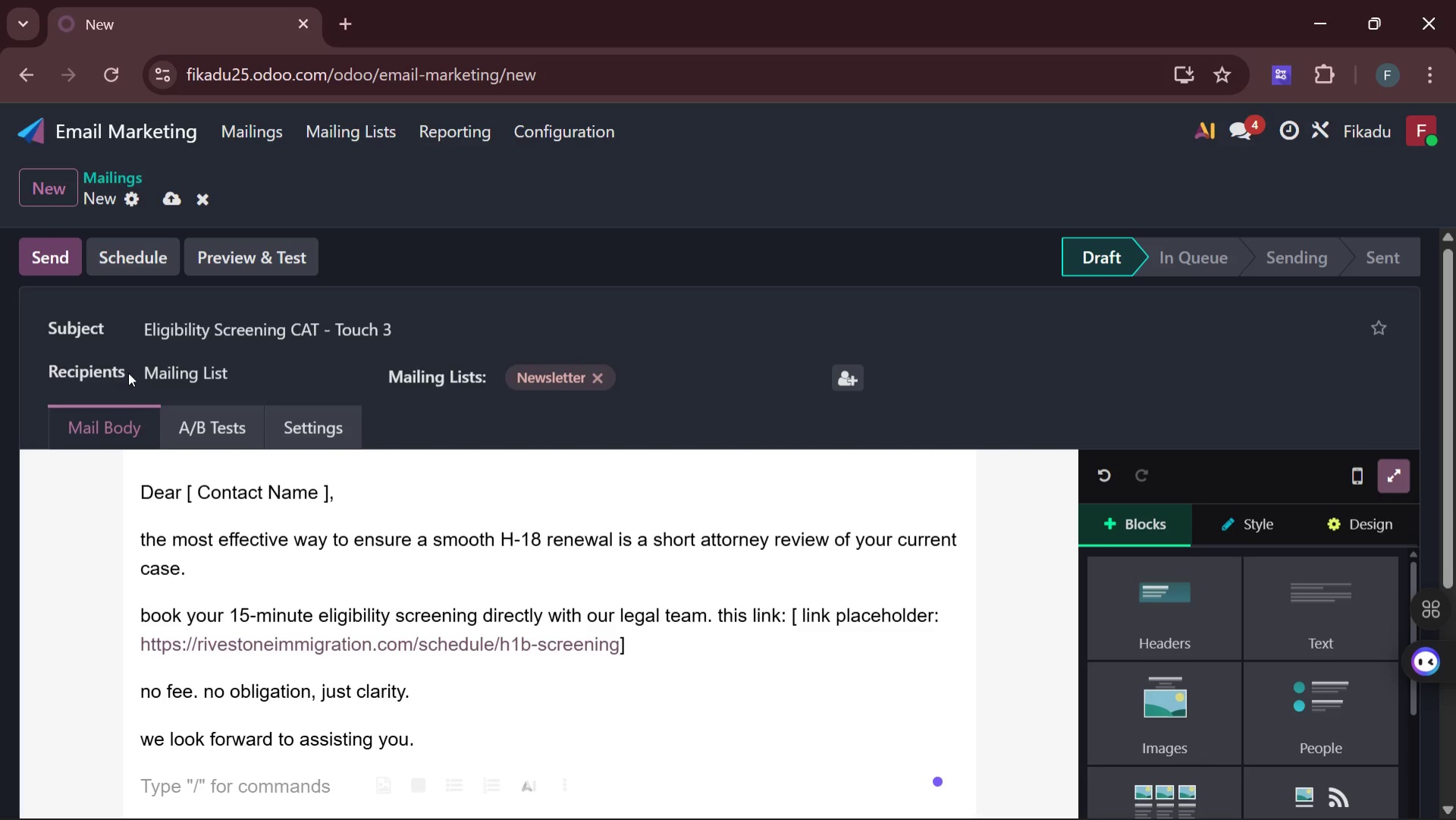 
type(sincerely )
 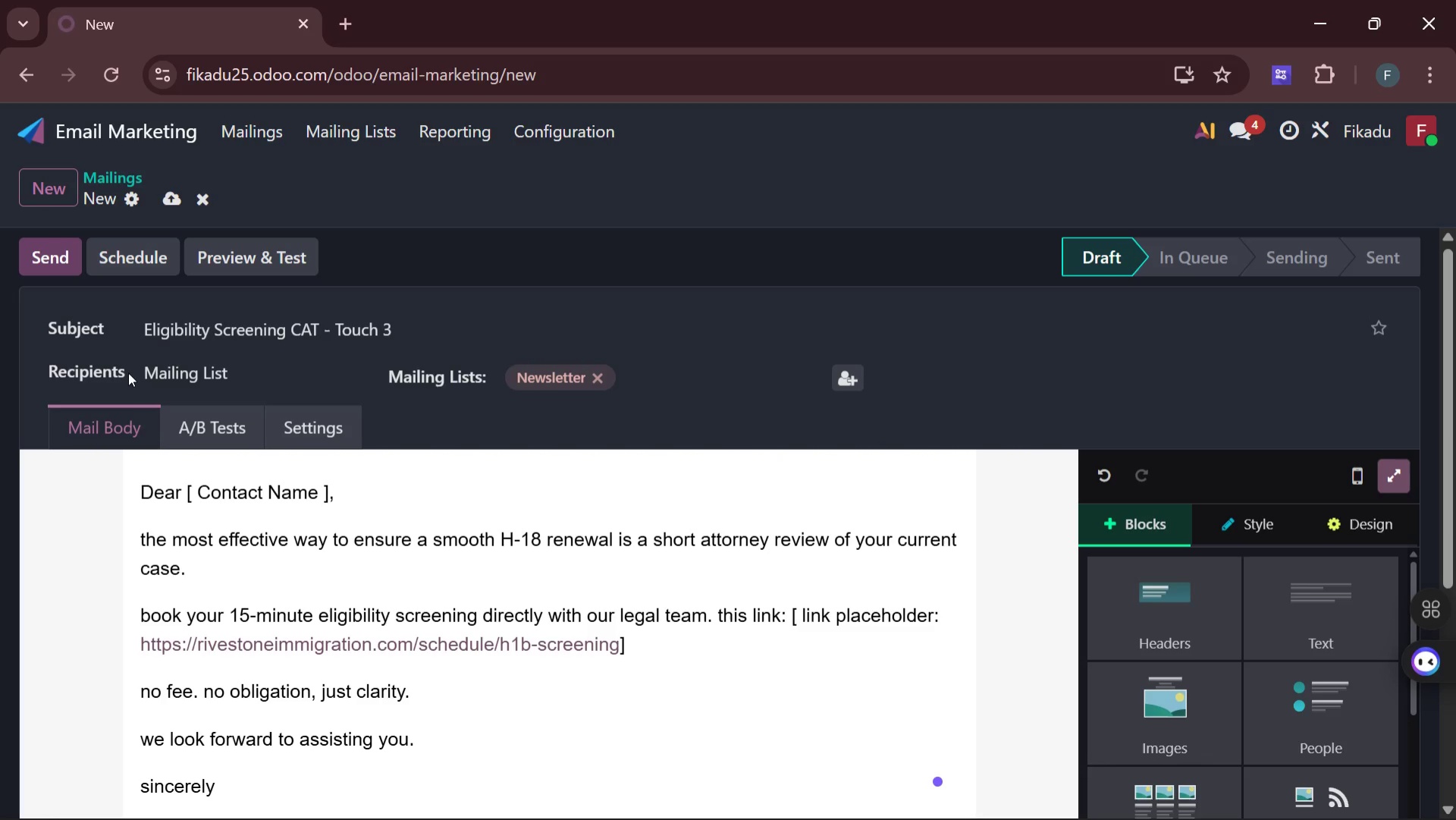 
wait(6.61)
 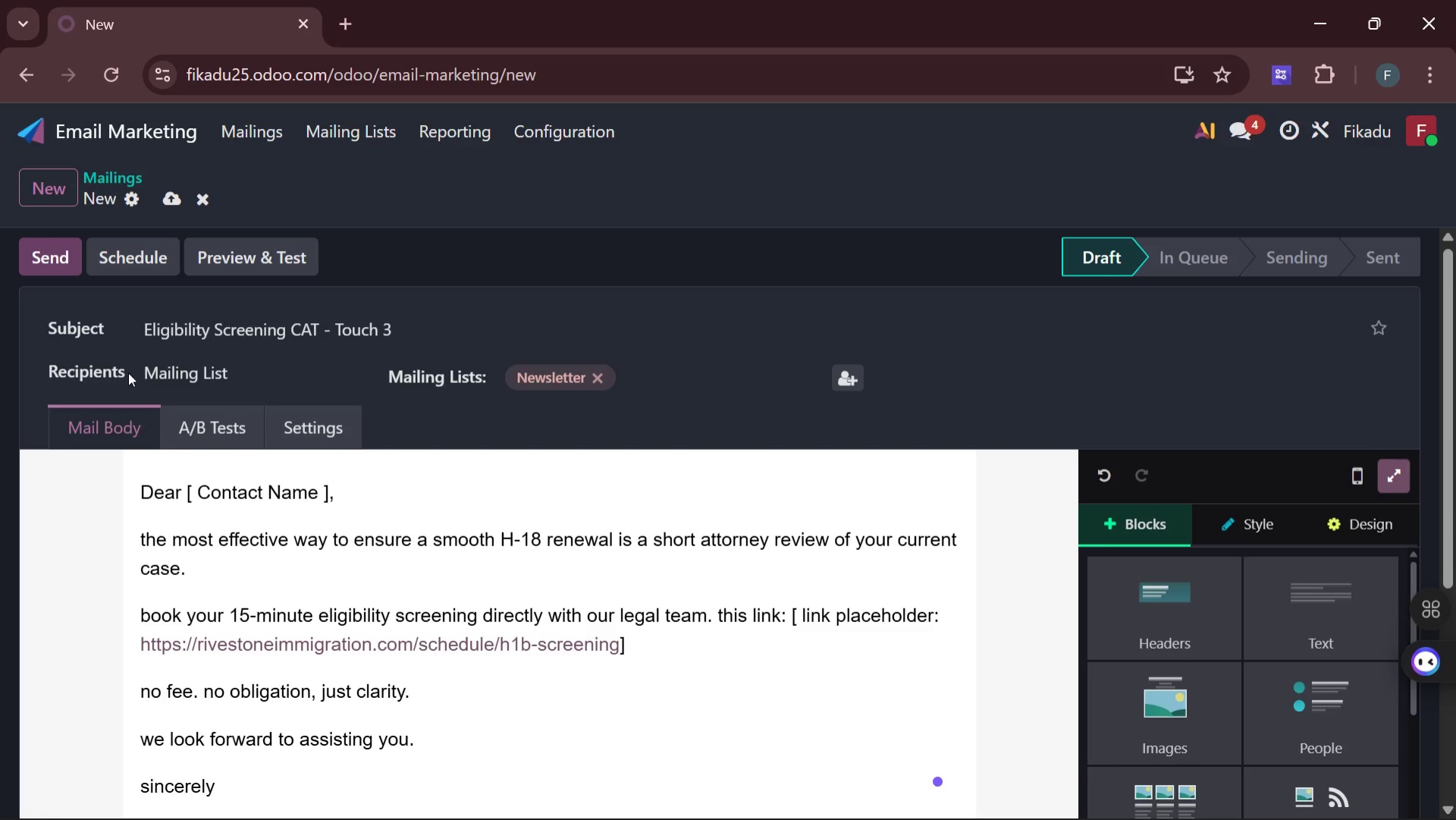 
key(Enter)
 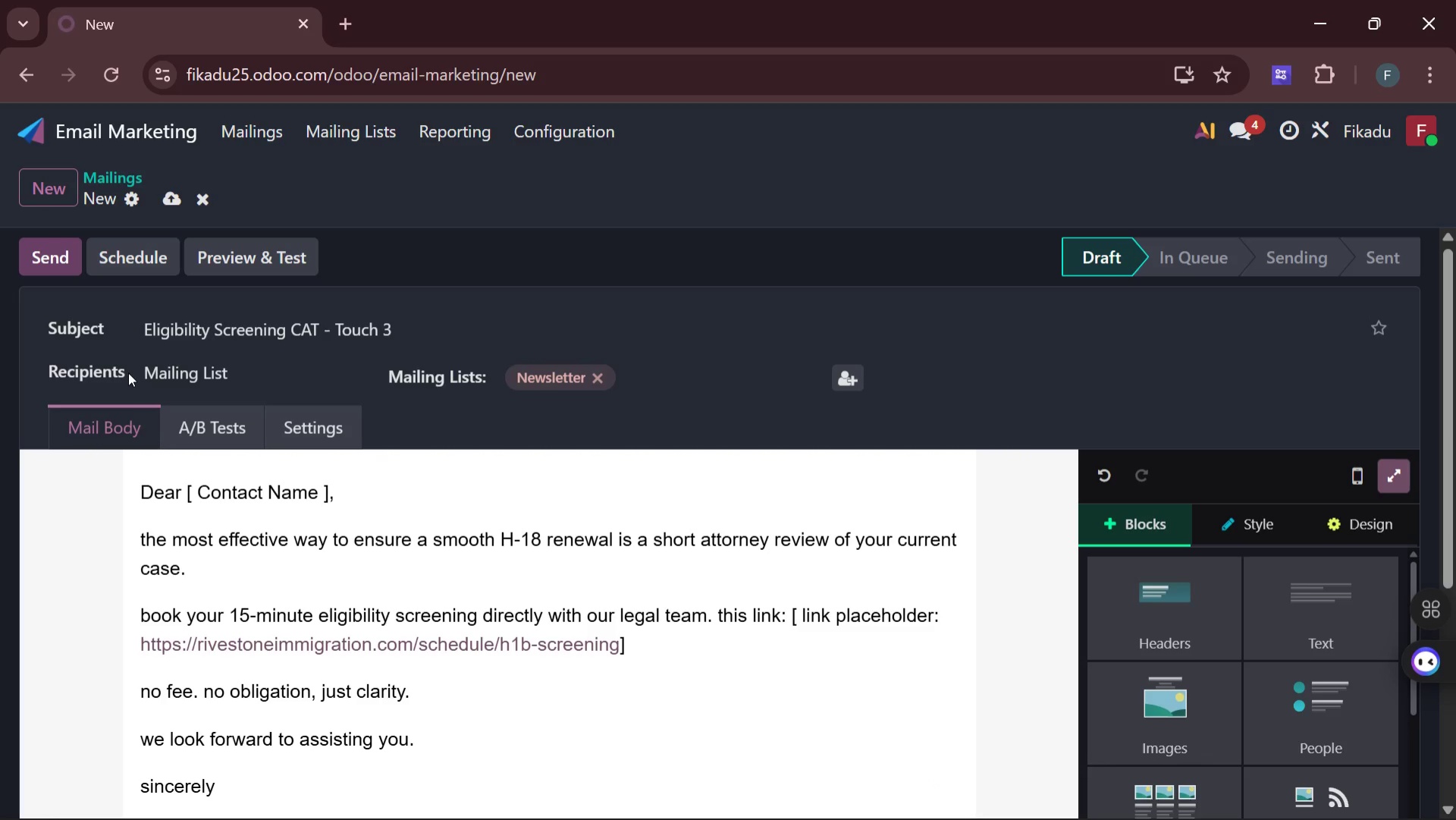 
key(R)
 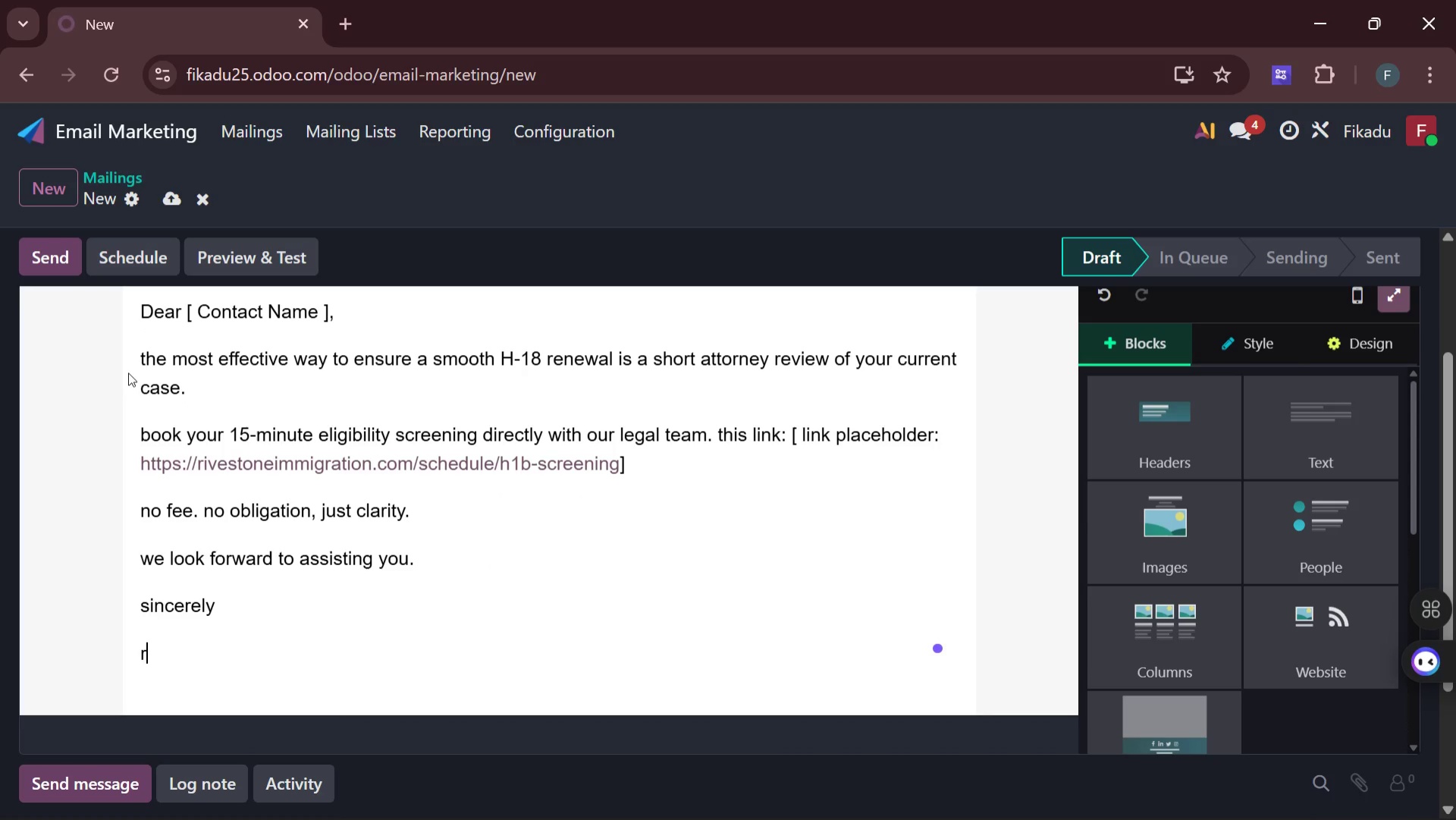 